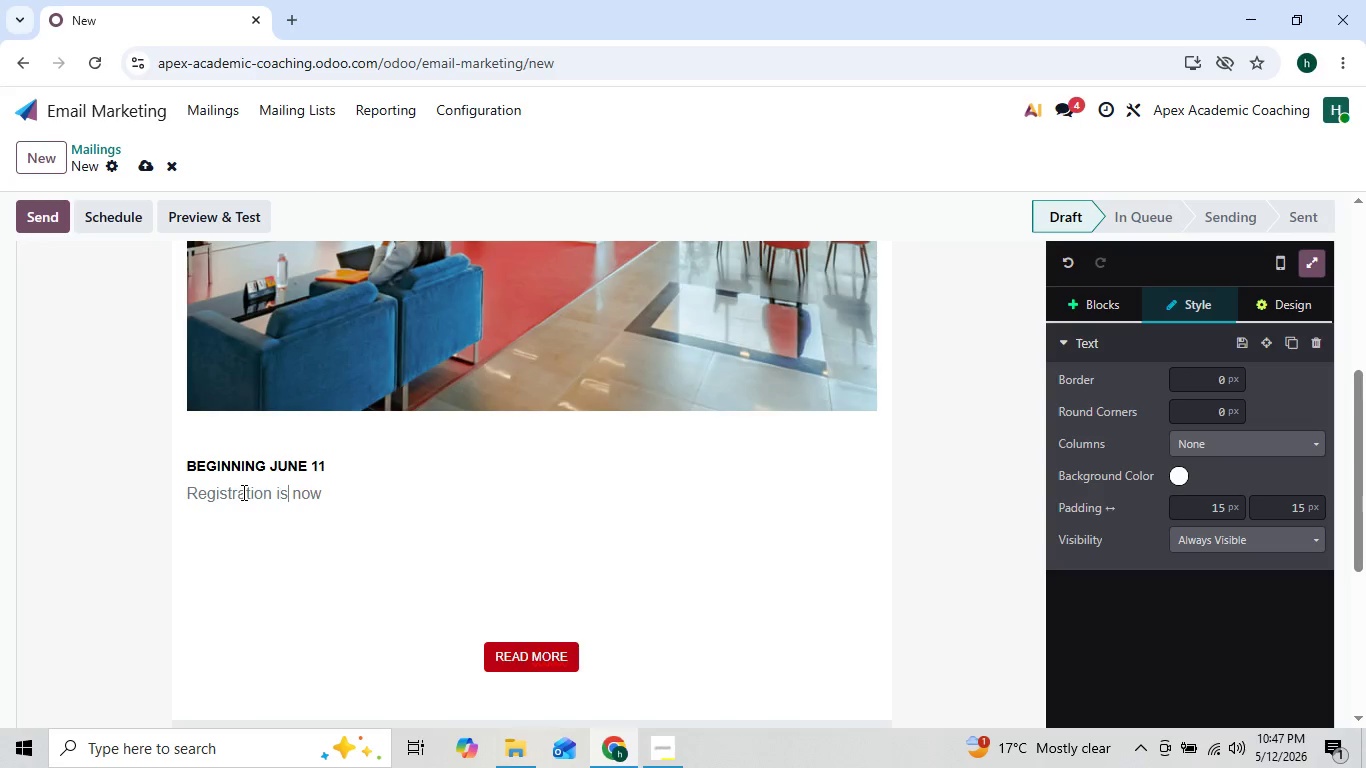 
key(ArrowRight)
 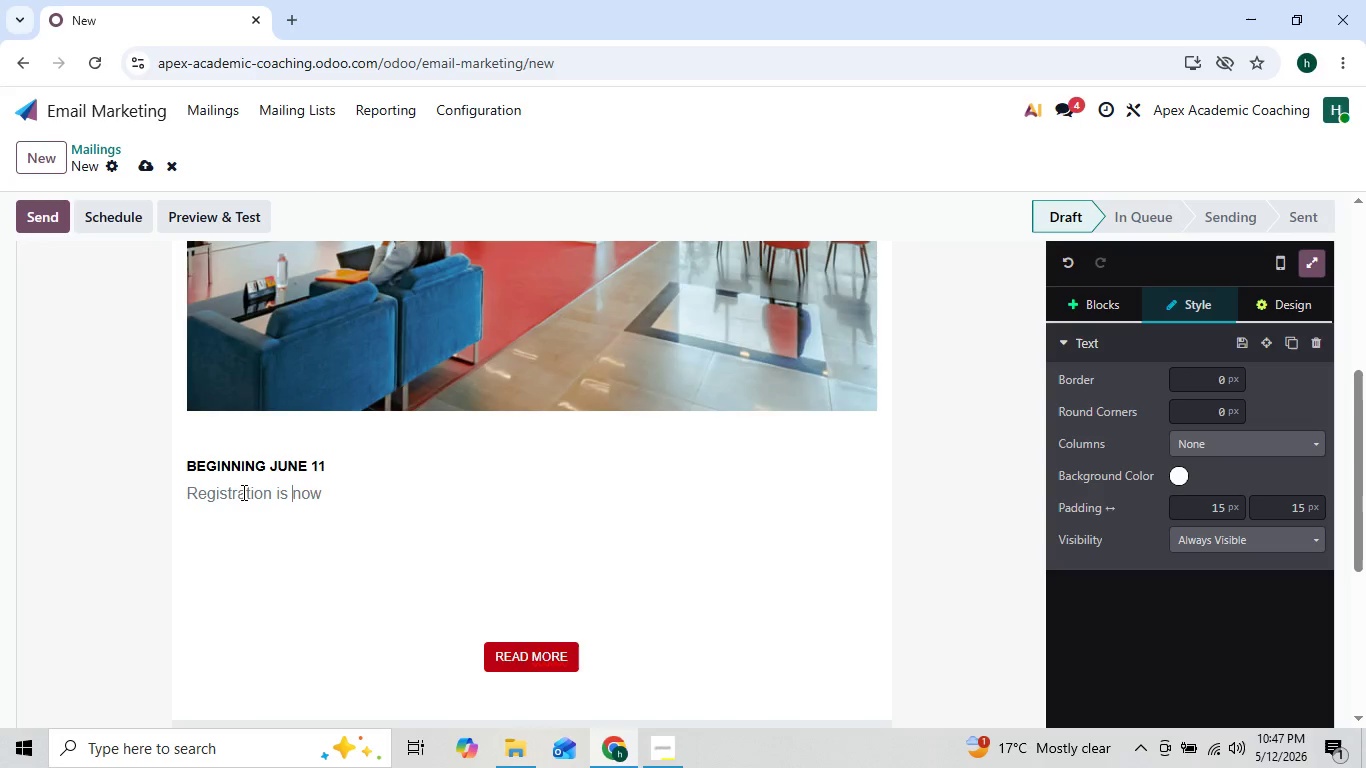 
key(ArrowRight)
 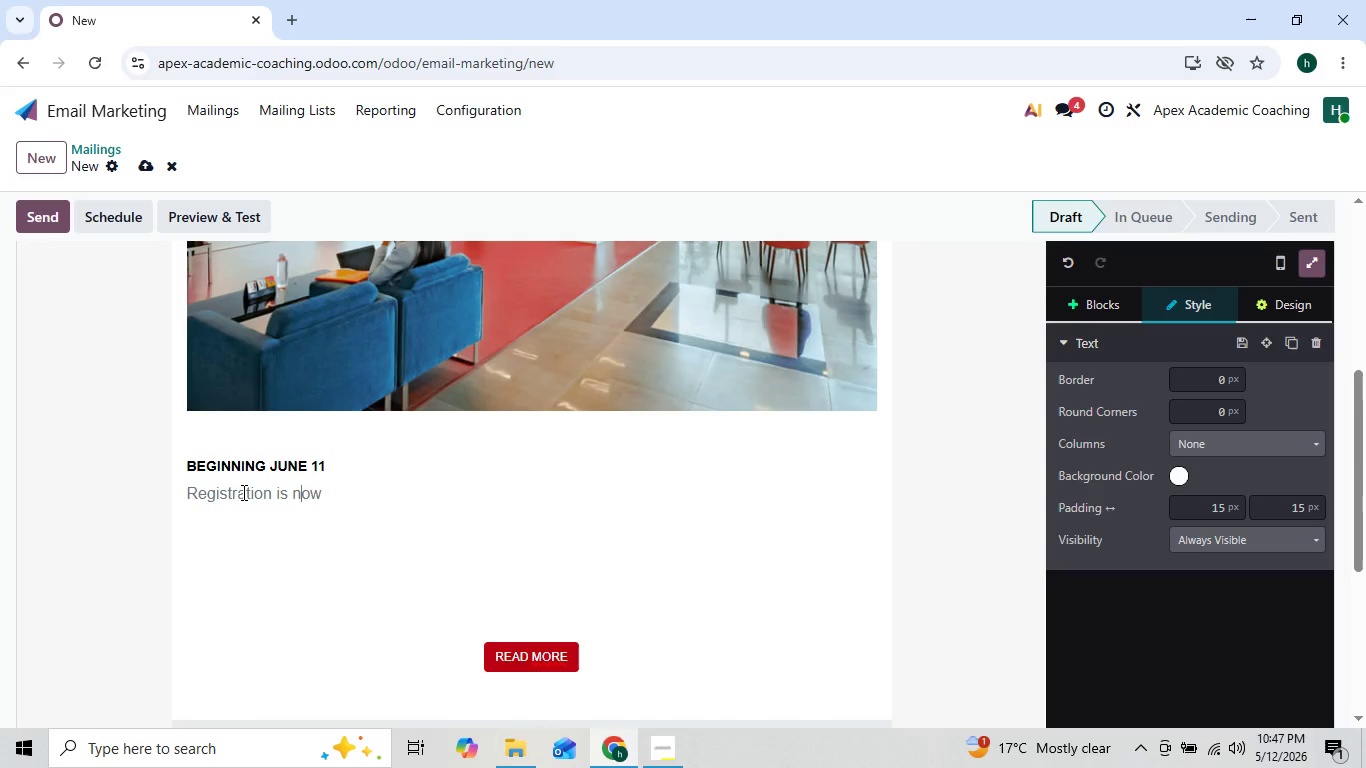 
key(ArrowRight)
 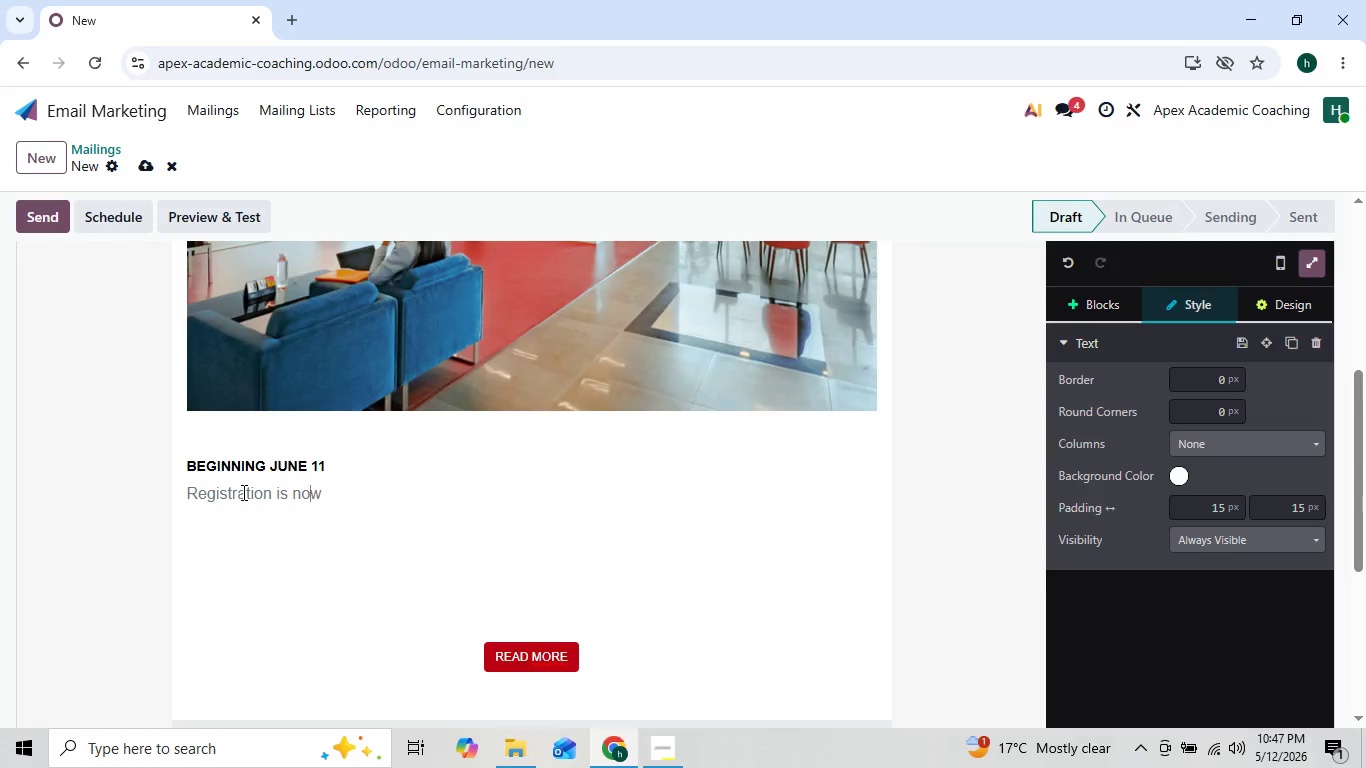 
key(ArrowRight)
 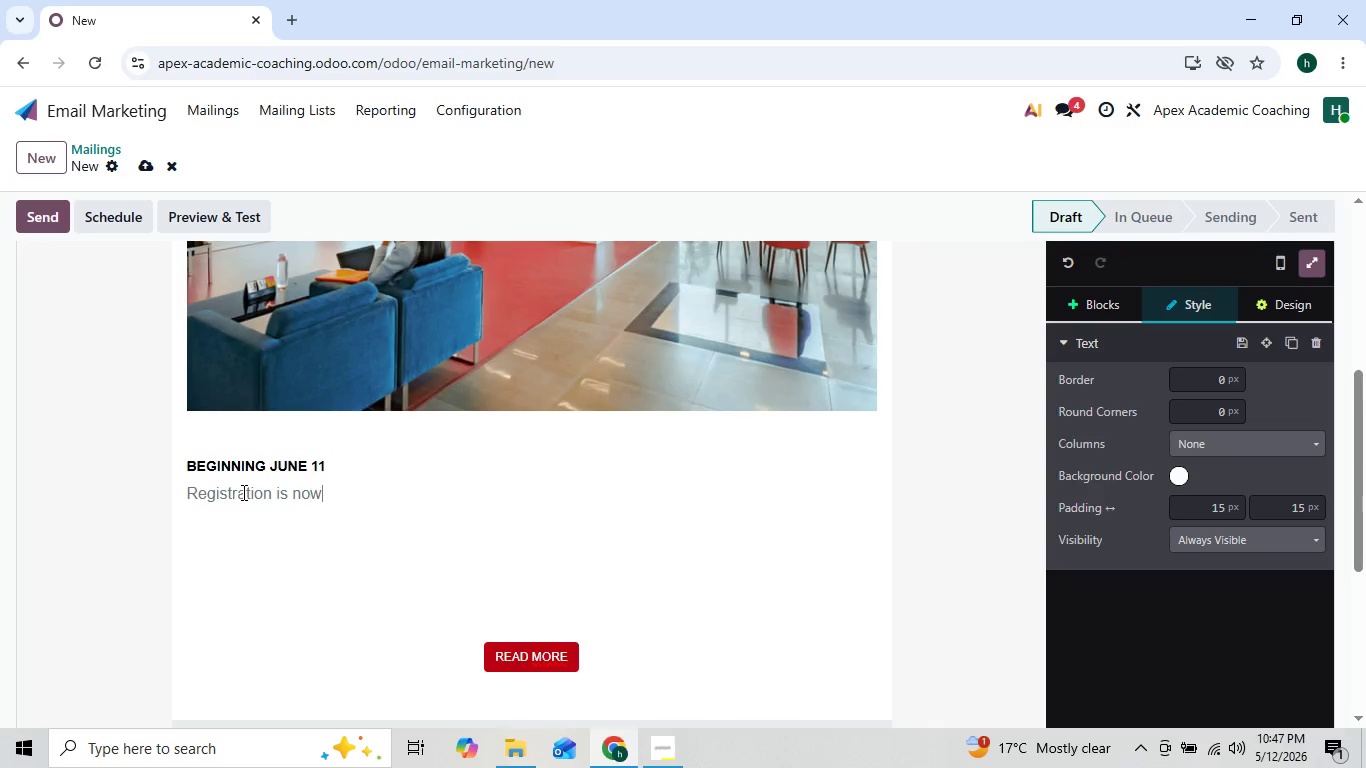 
key(ArrowRight)
 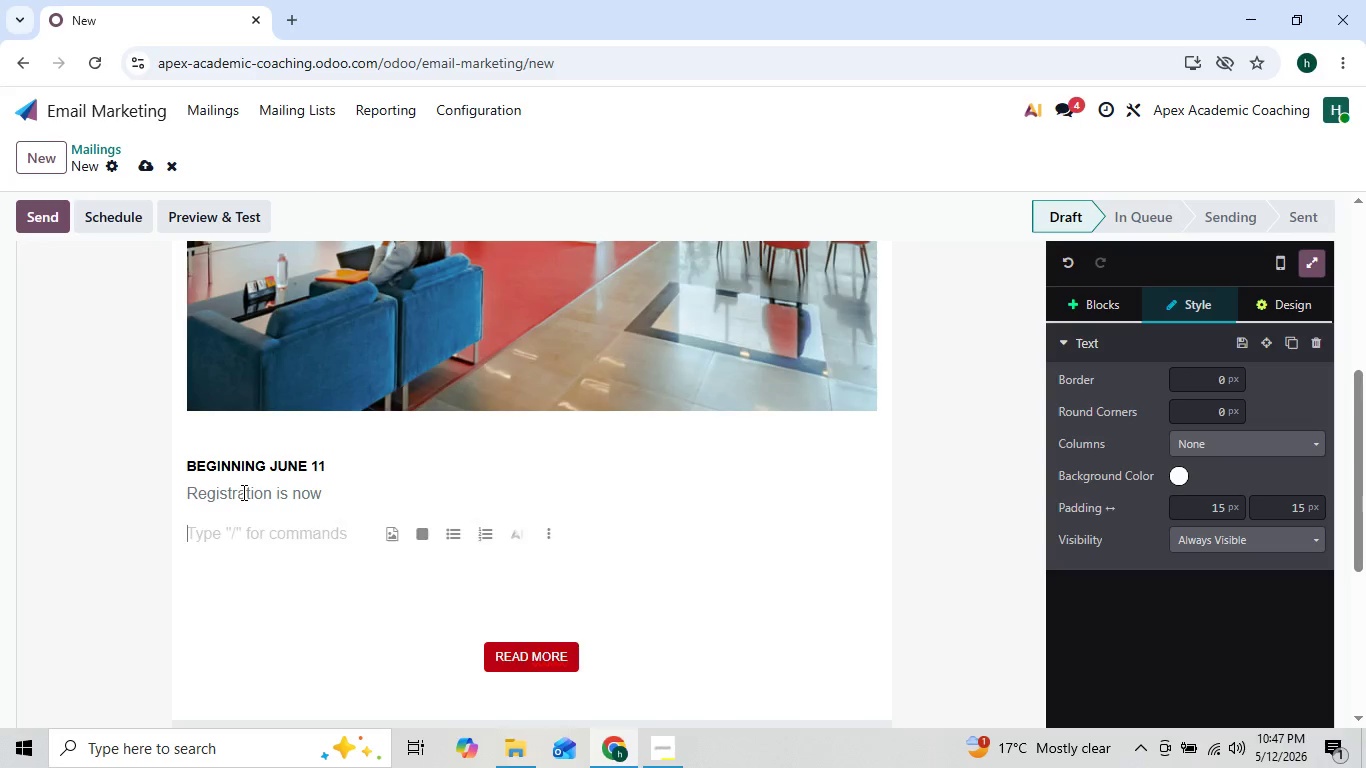 
key(ArrowRight)
 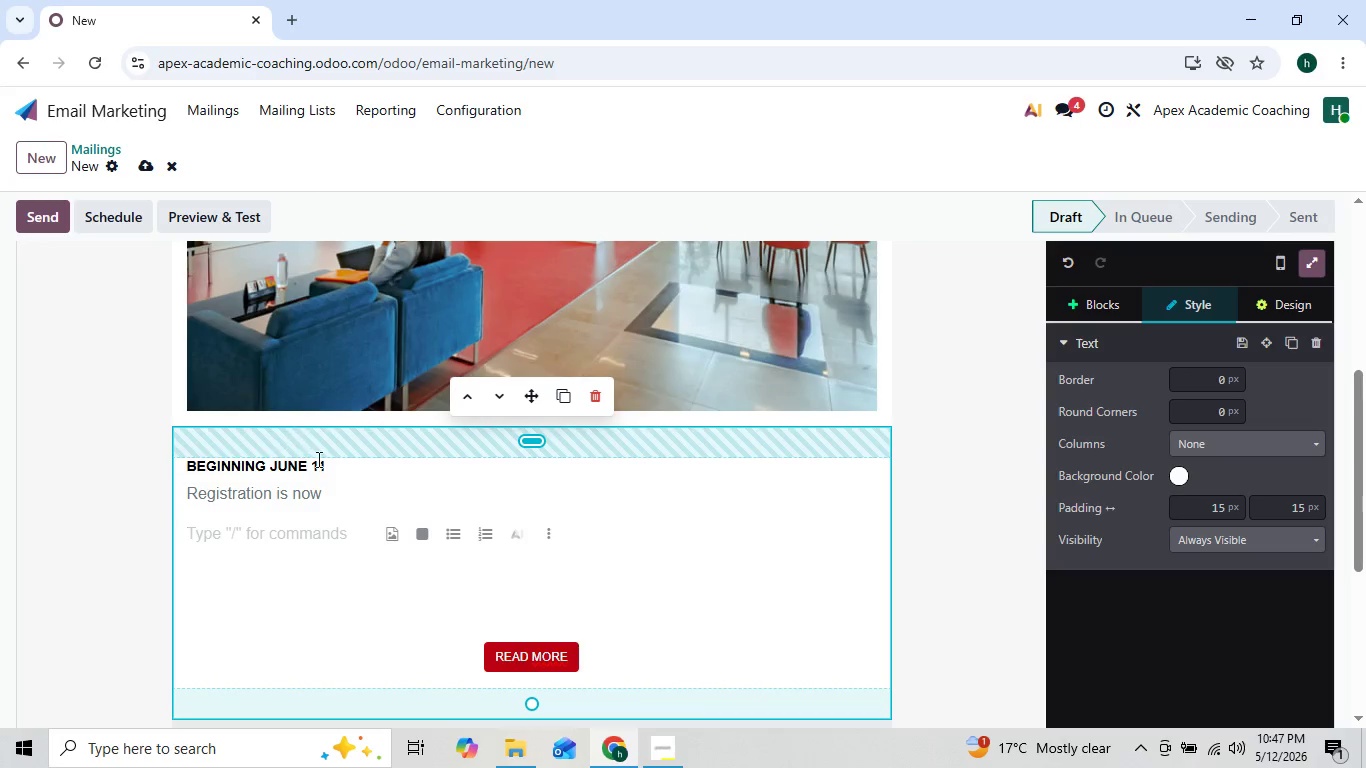 
left_click([328, 462])
 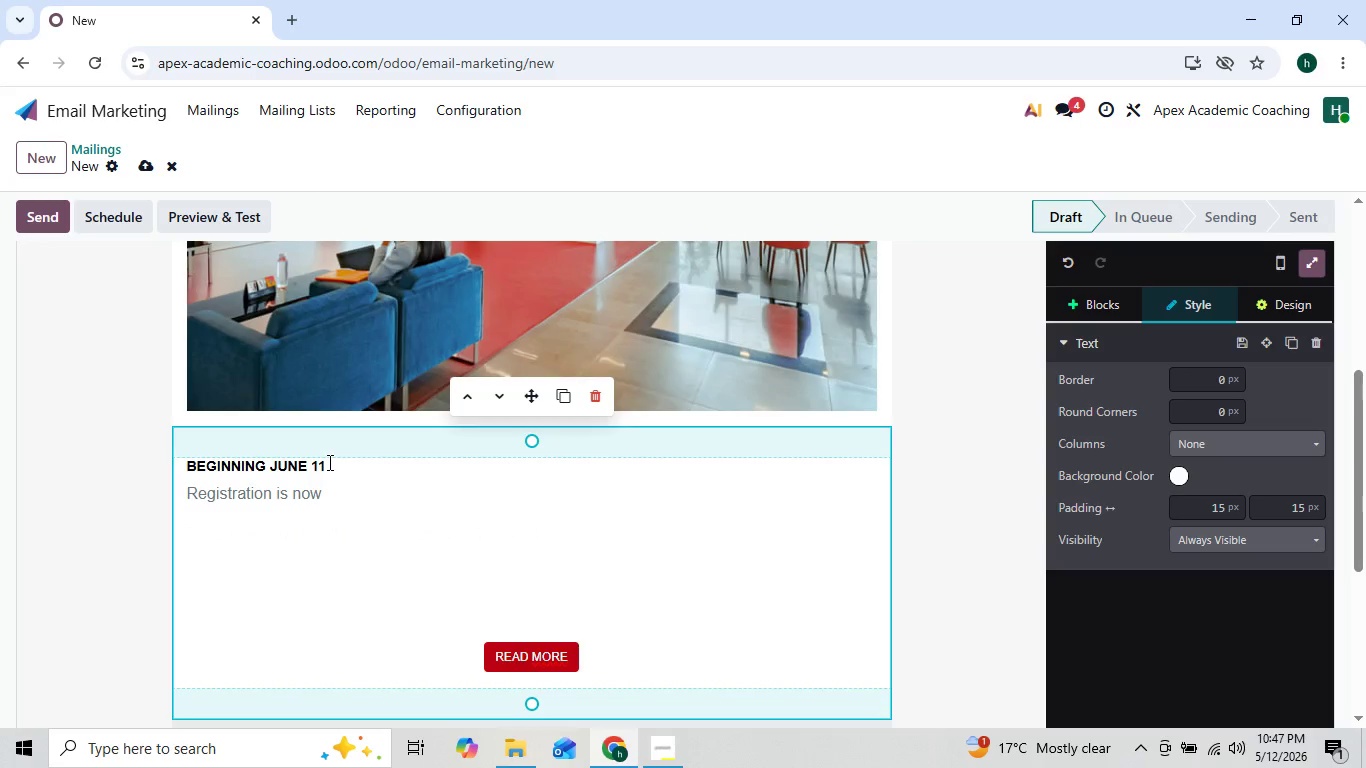 
key(Backspace)
key(Backspace)
key(Backspace)
key(Backspace)
key(Backspace)
key(Backspace)
key(Backspace)
key(Backspace)
key(Backspace)
key(Backspace)
key(Backspace)
key(Backspace)
key(Backspace)
key(Backspace)
key(Backspace)
key(Backspace)
key(Backspace)
type(DEar)
key(Backspace)
key(Backspace)
key(Backspace)
type(ear{{)
key(Backspace)
key(Backspace)
type( {{object')
key(Backspace)
 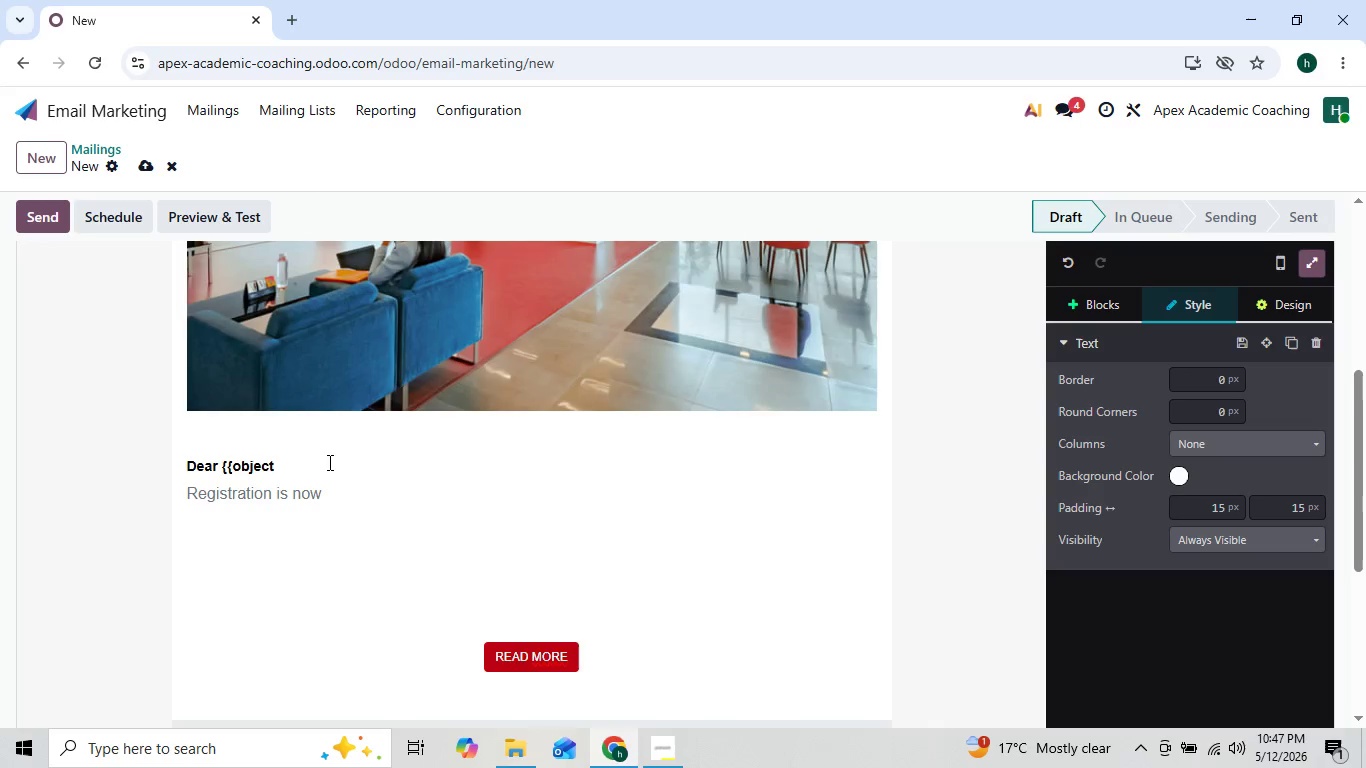 
type(.name}})
 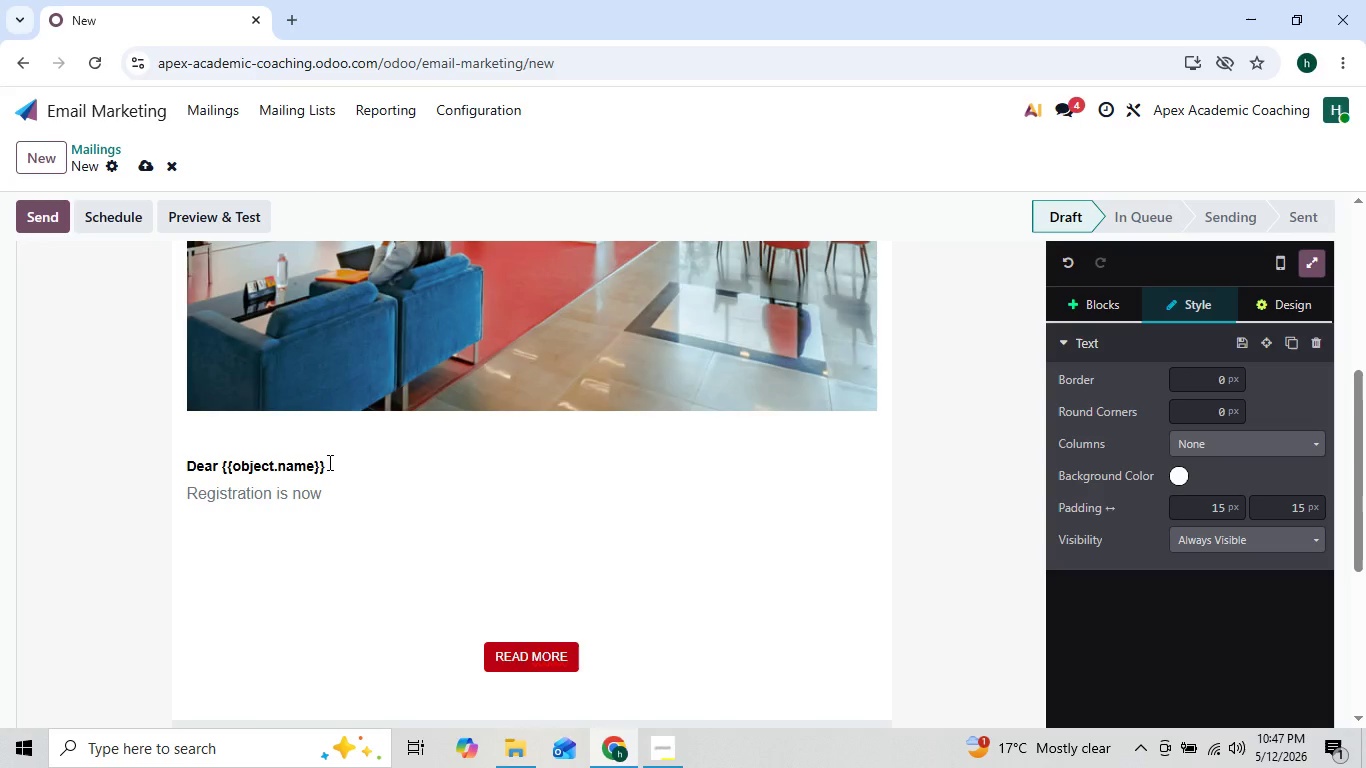 
key(Enter)
 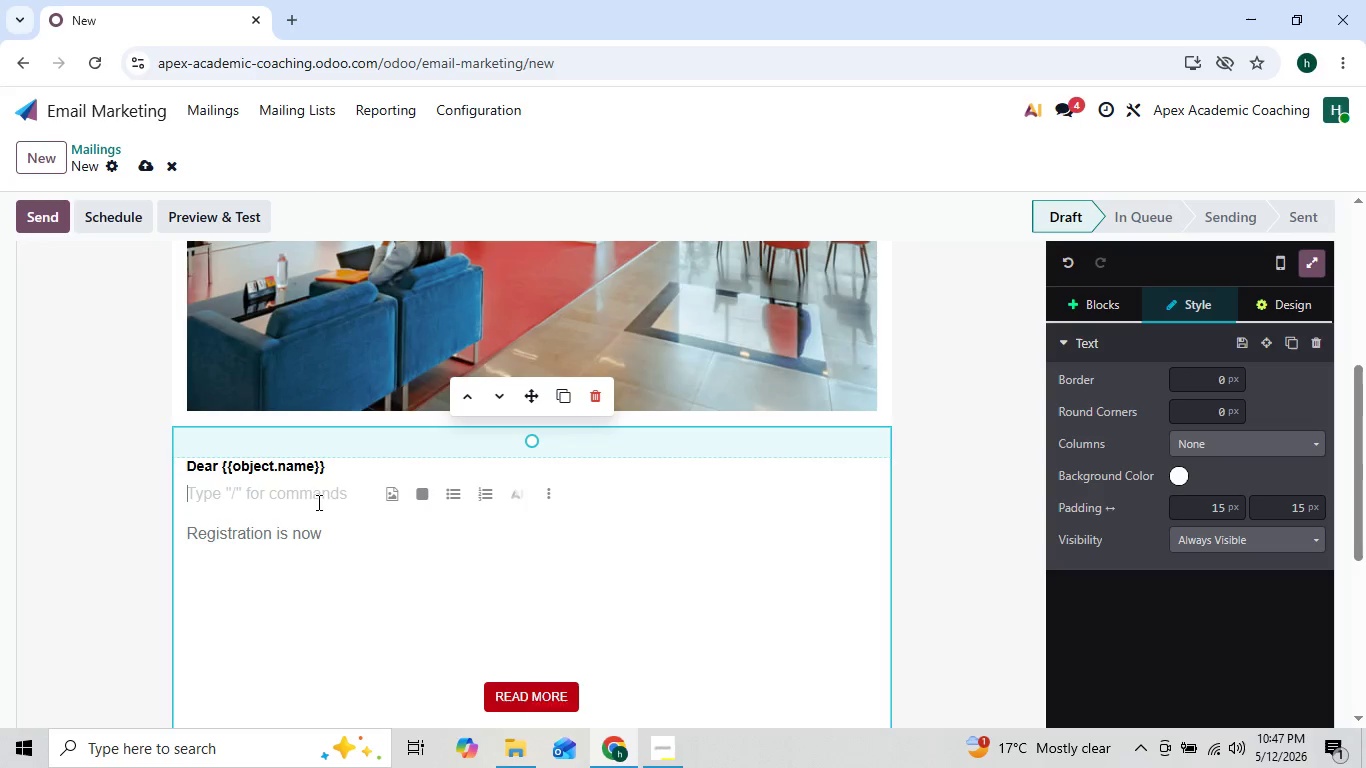 
left_click([324, 523])
 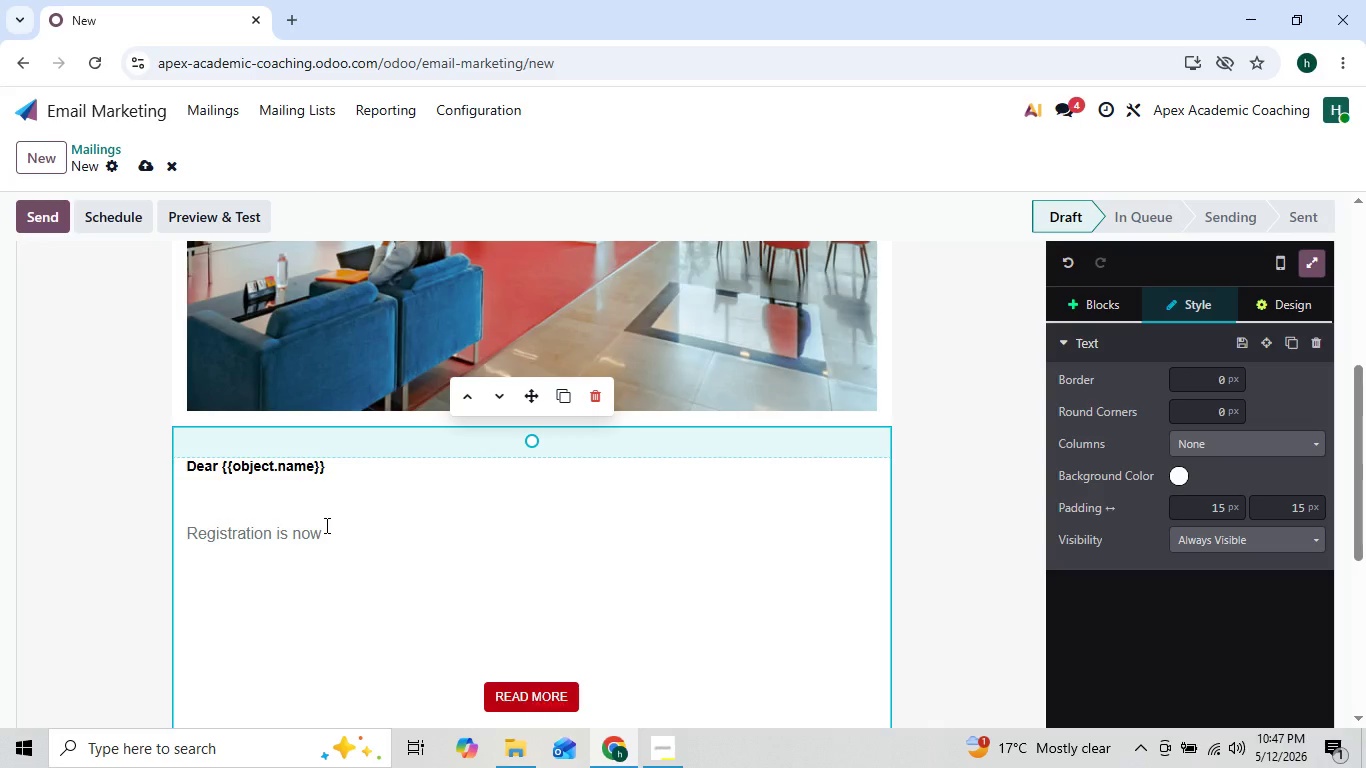 
type( officially open for the AP)
key(Backspace)
type(pex Academic Coaching Summer Intensive programs,)
key(Backspace)
type(, and )
 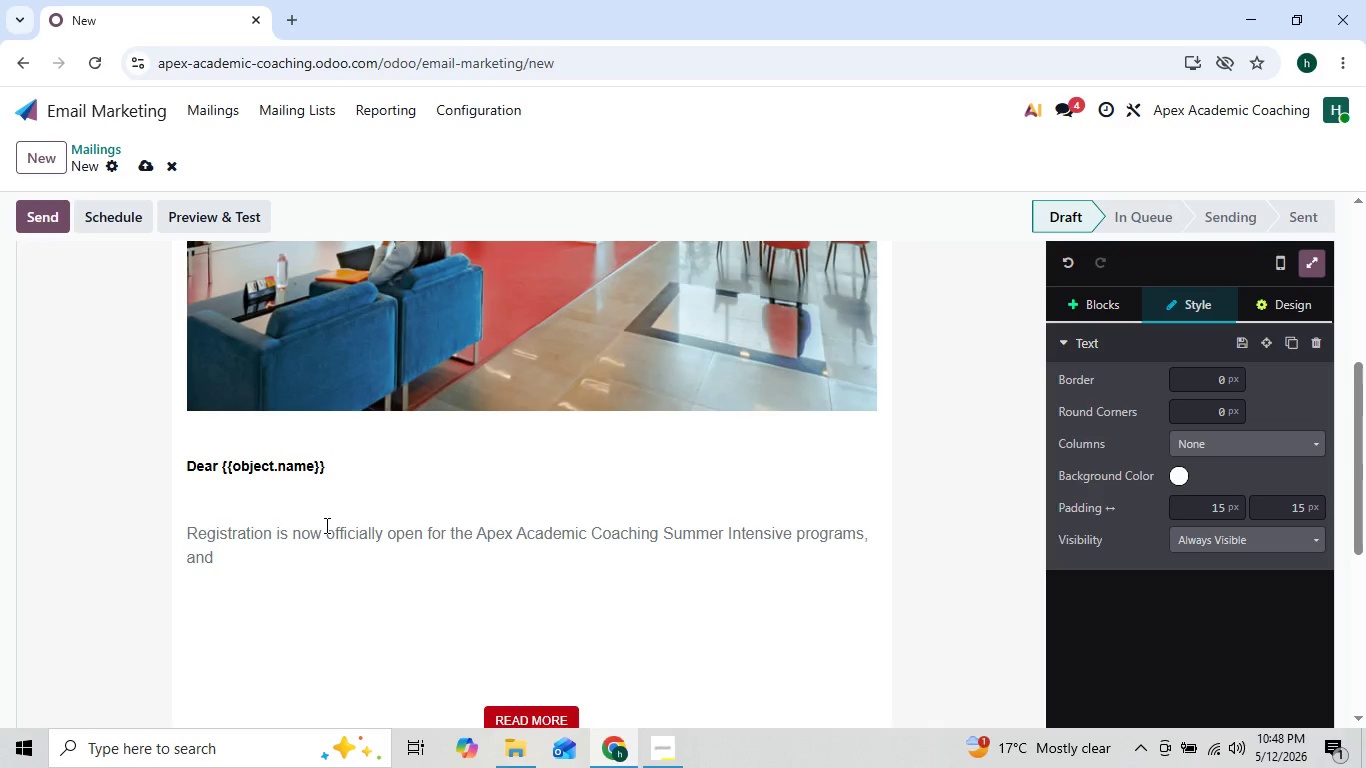 
key(ArrowLeft)
 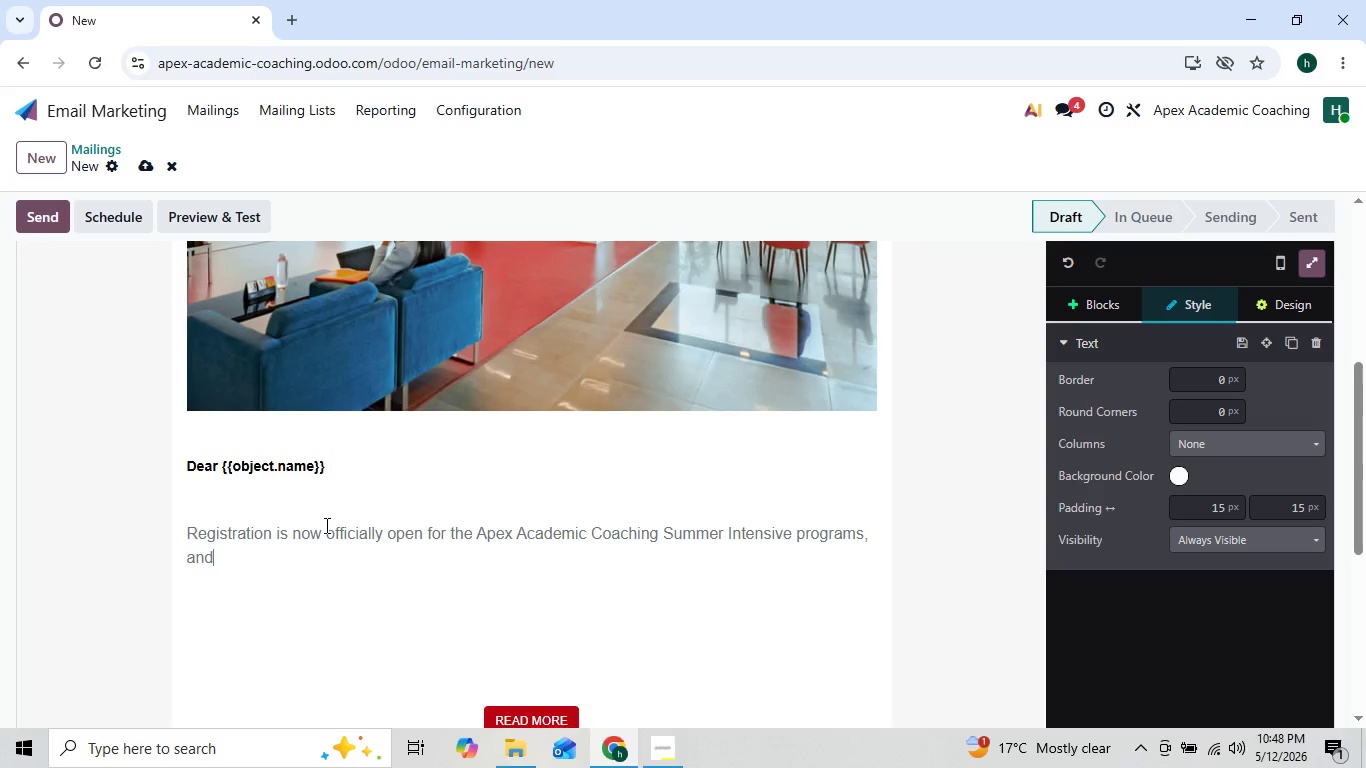 
key(ArrowLeft)
 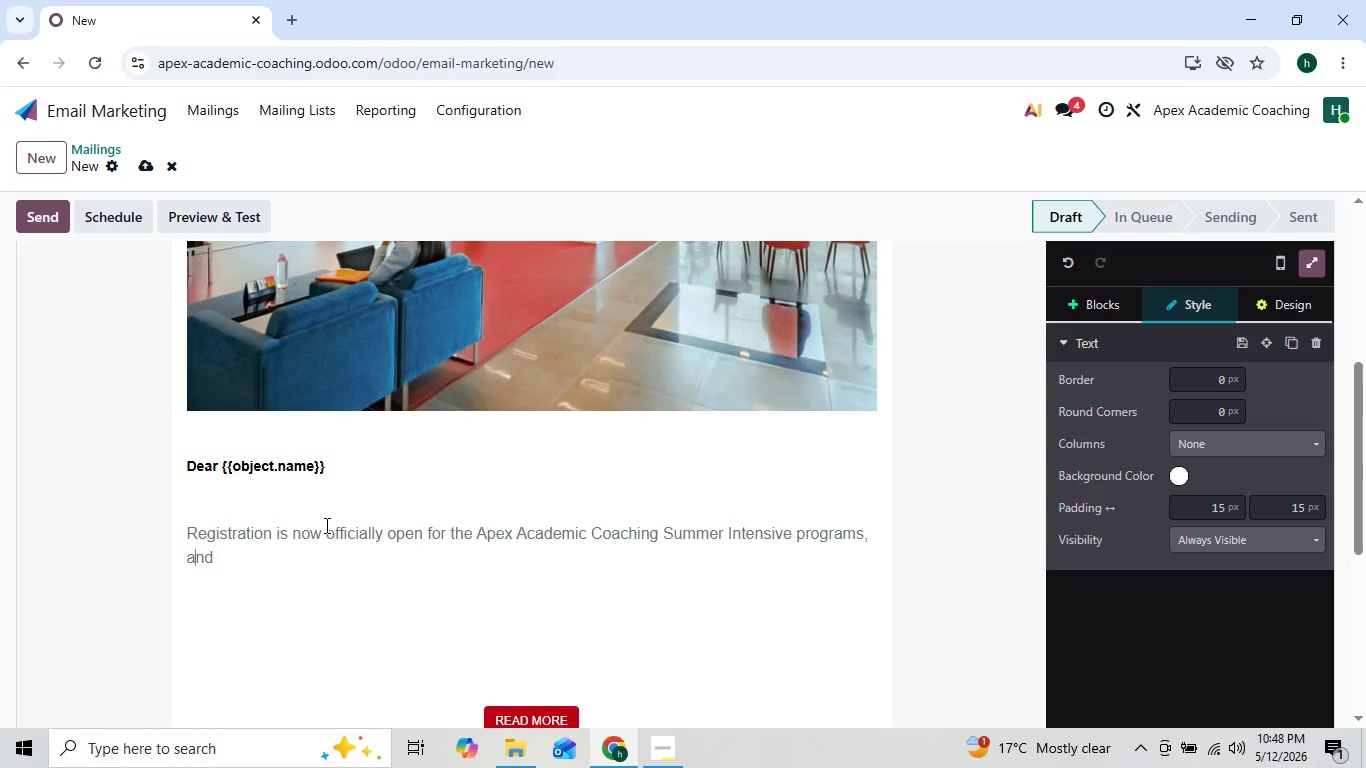 
key(ArrowLeft)
 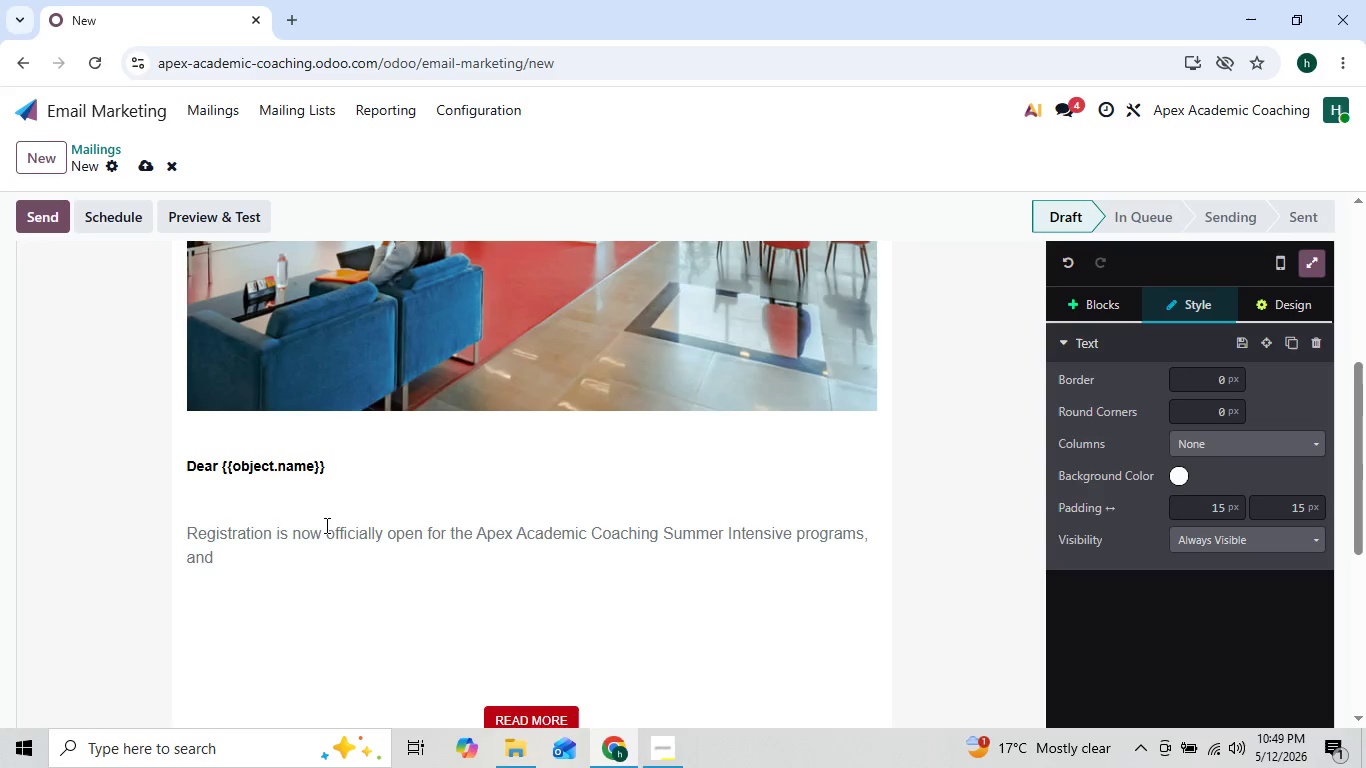 
key(ArrowRight)
 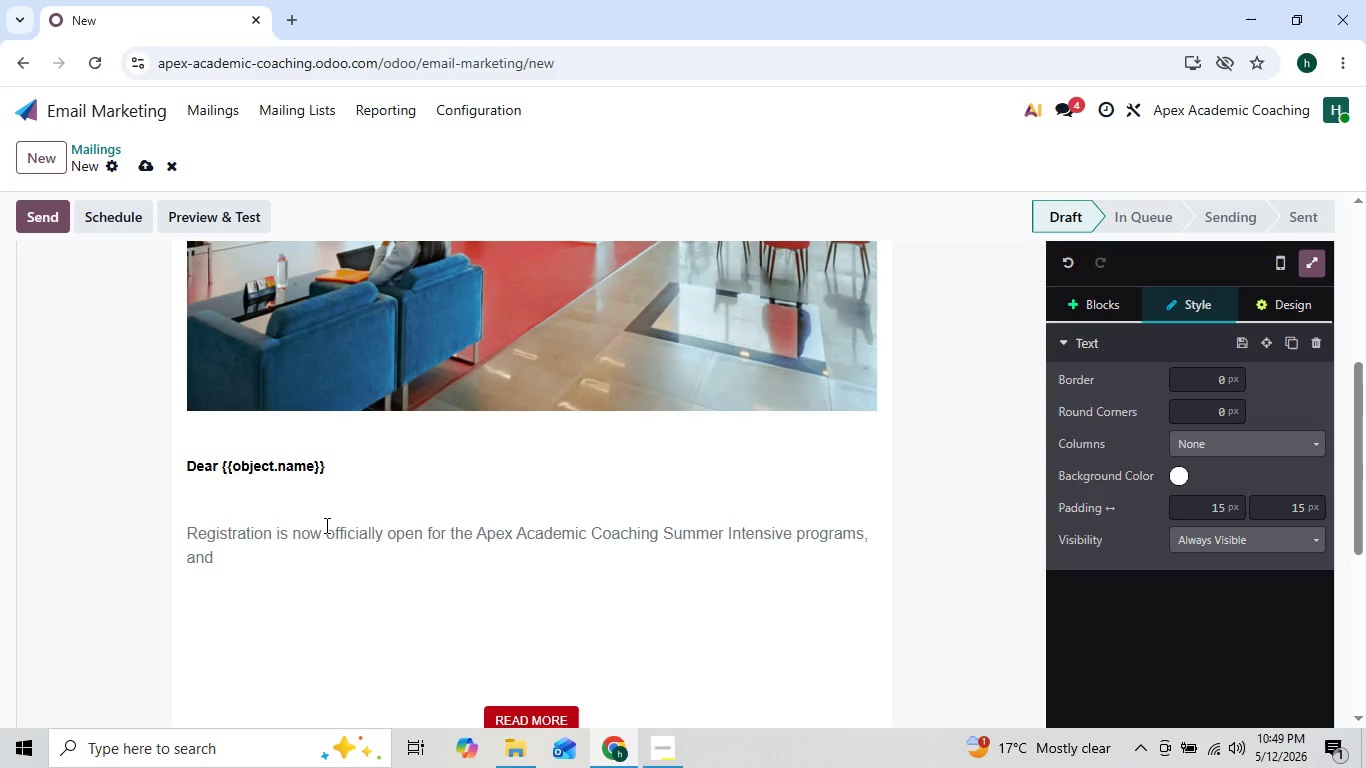 
key(ArrowRight)
 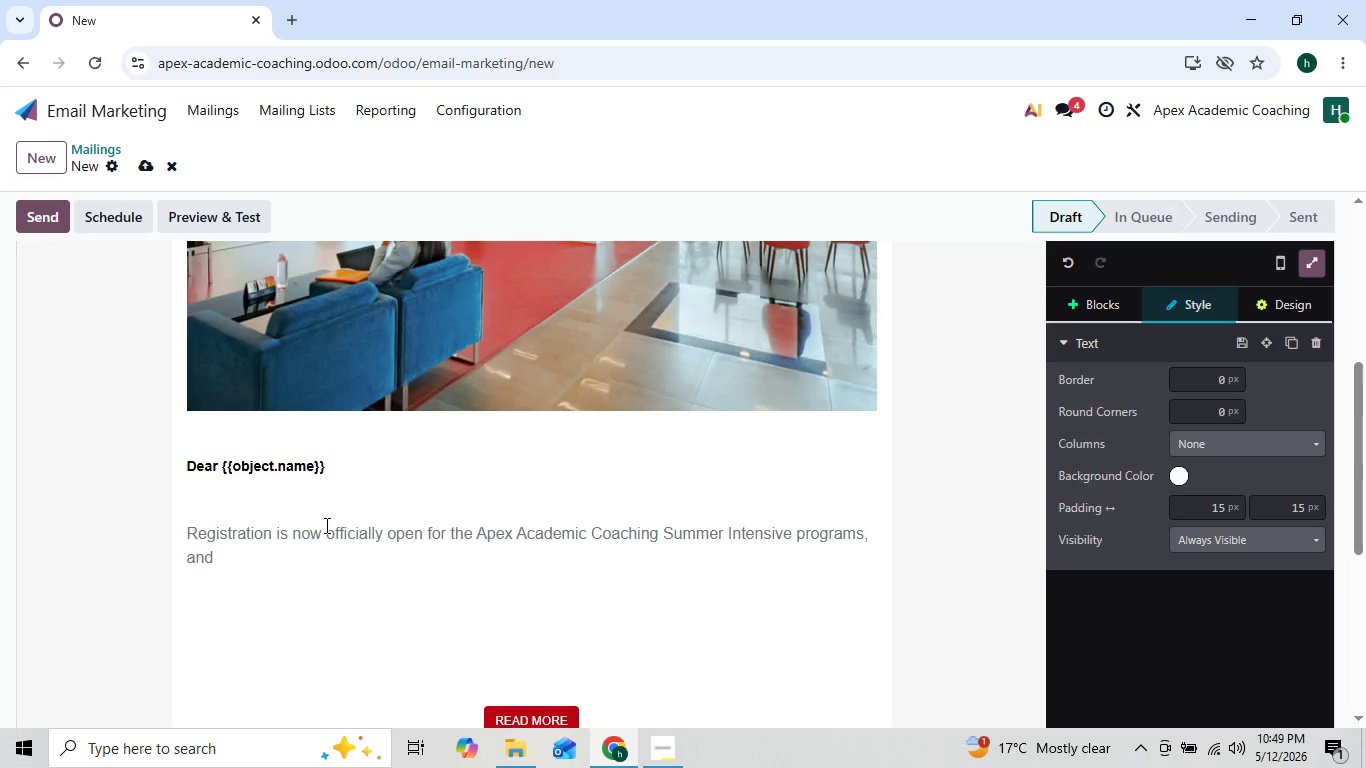 
key(ArrowLeft)
 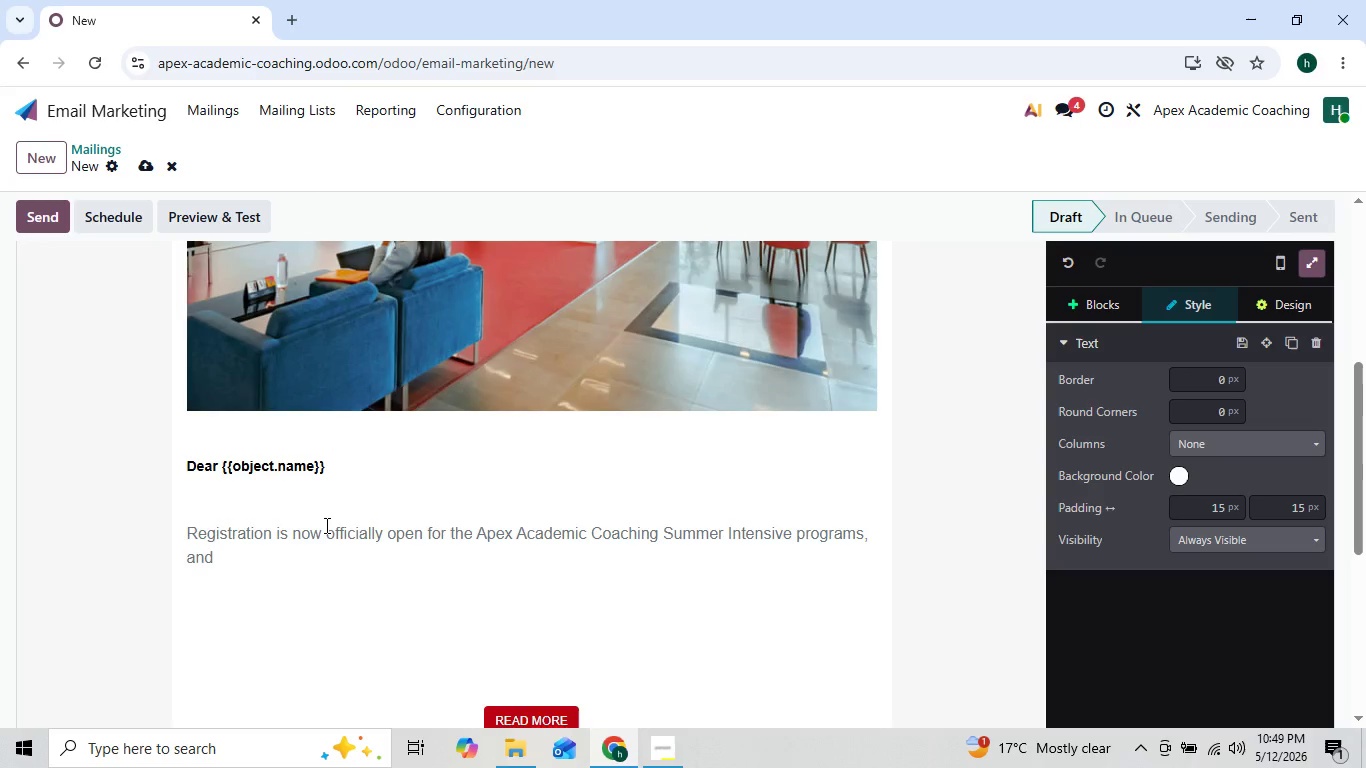 
key(ArrowRight)
 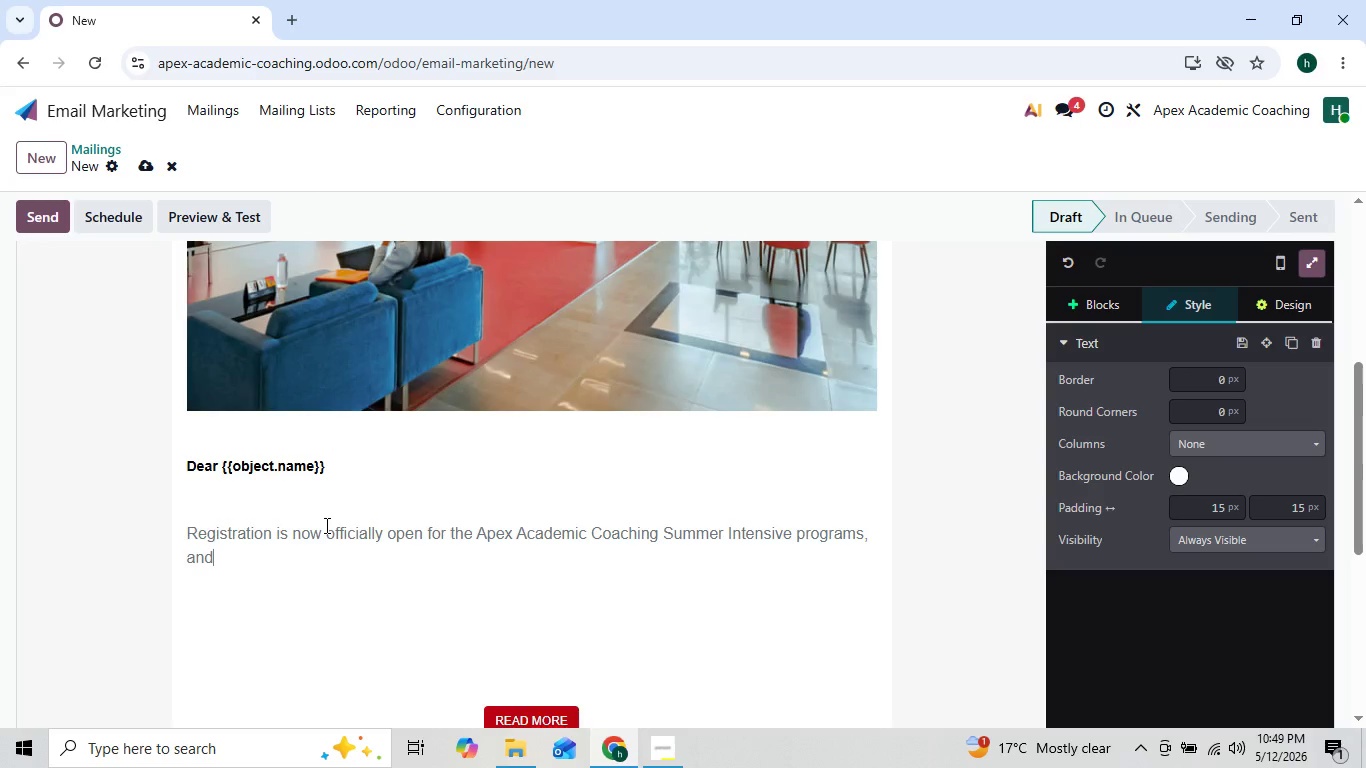 
key(ArrowLeft)
 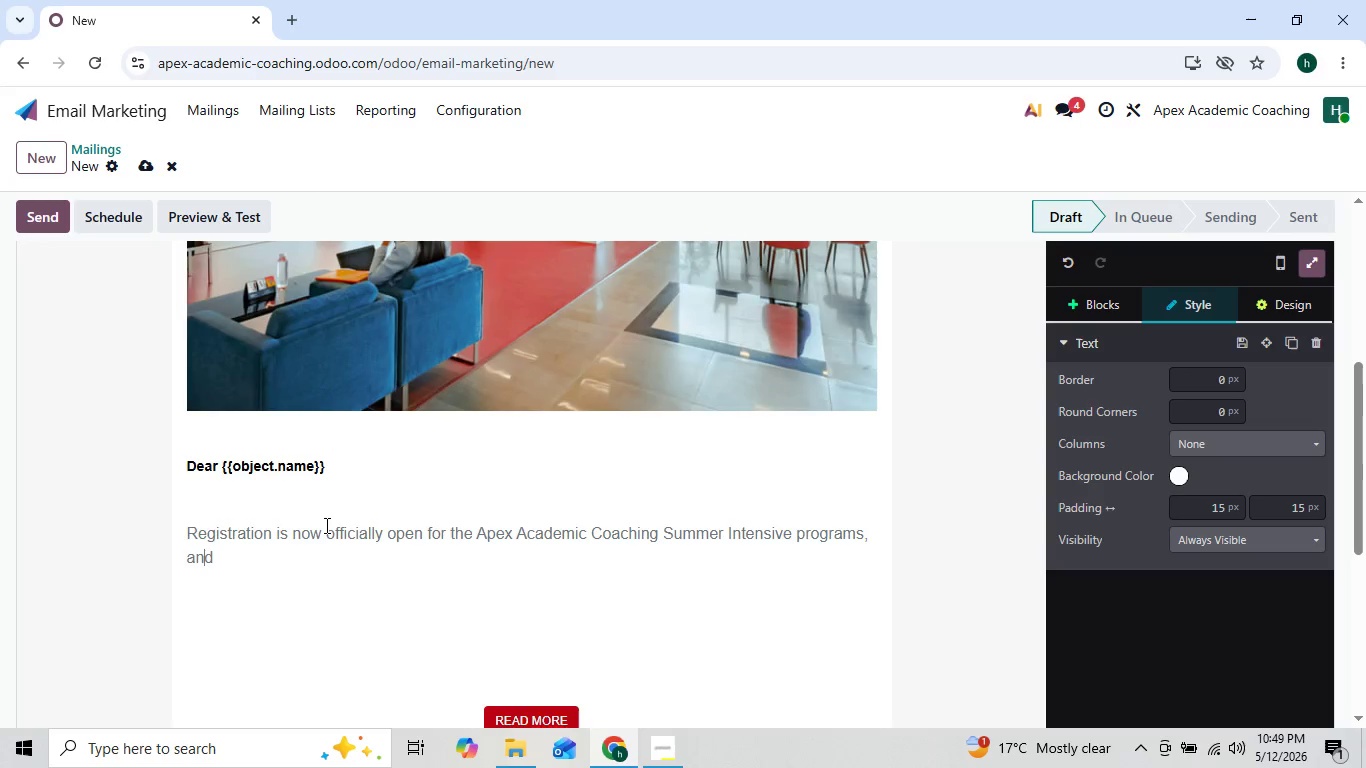 
key(ArrowRight)
 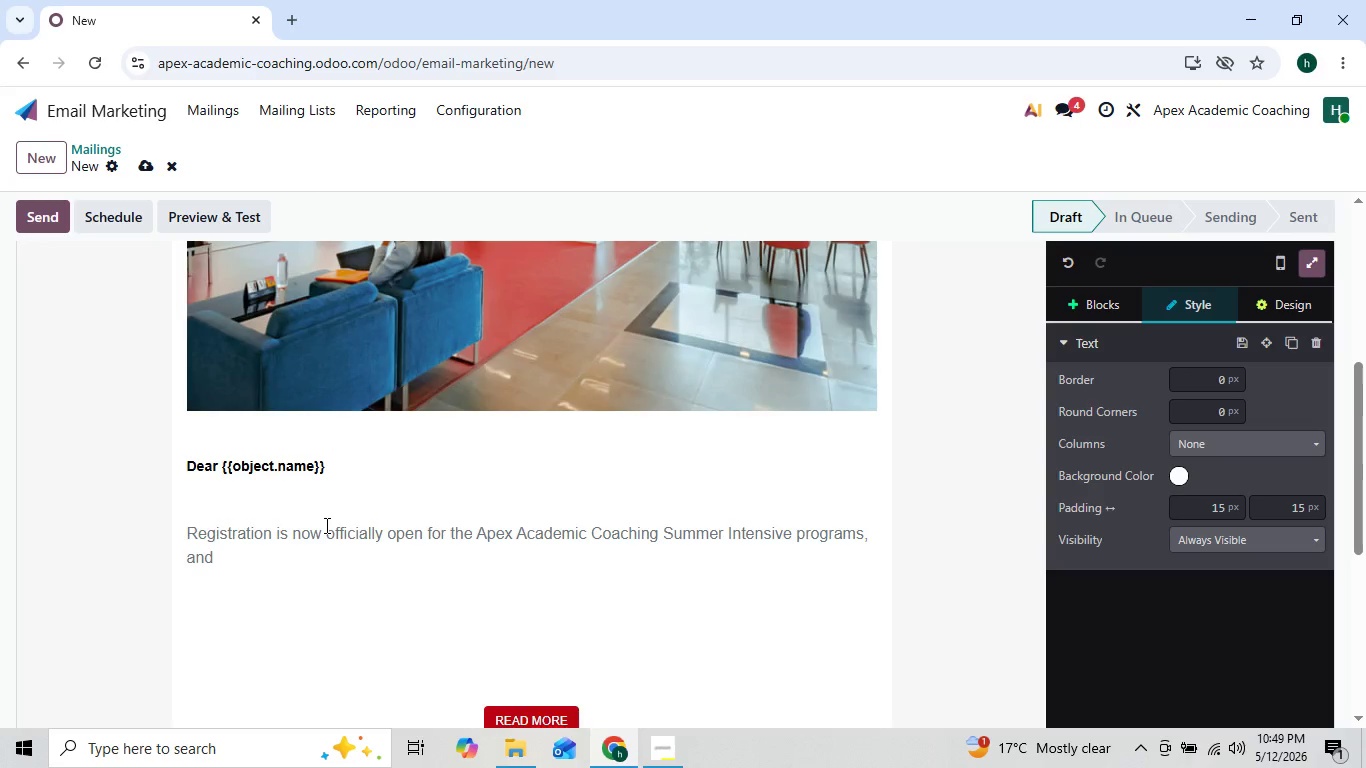 
type( we've )
 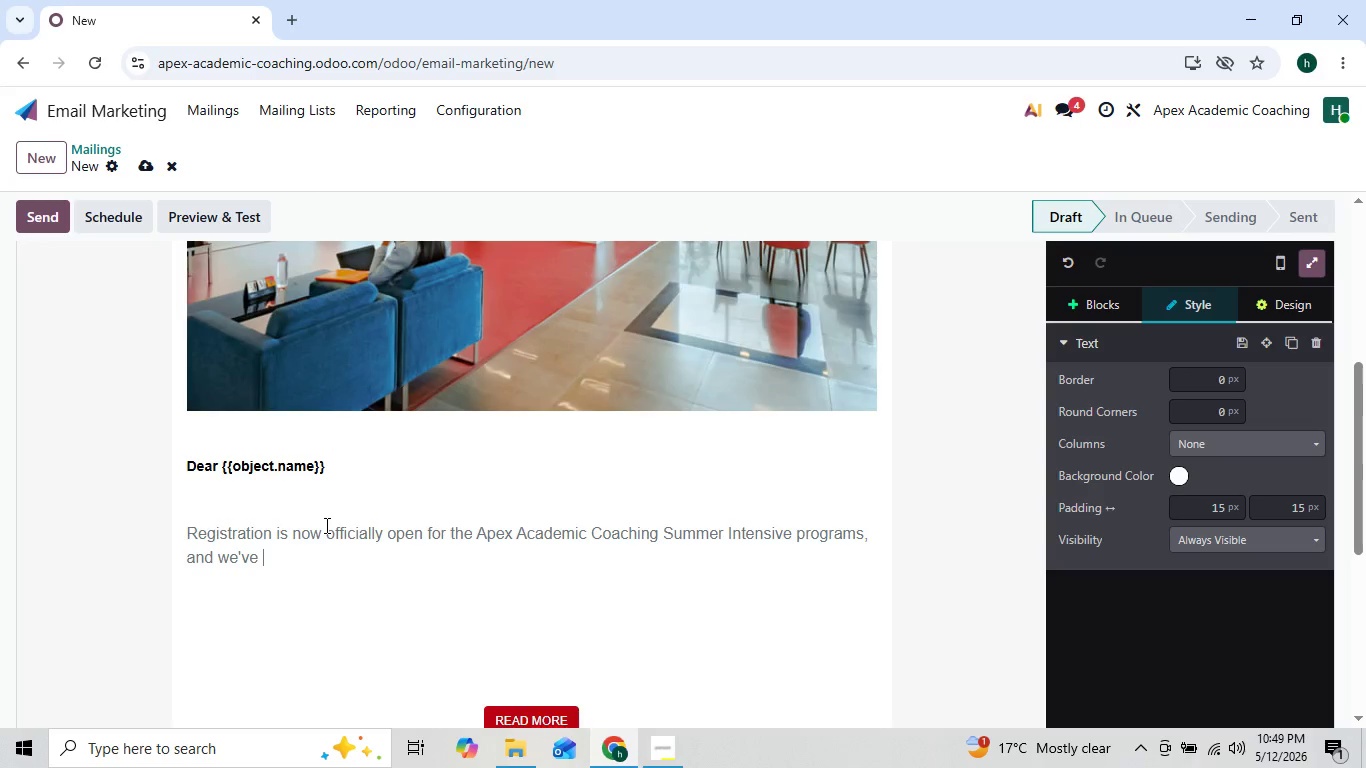 
key(ArrowLeft)
 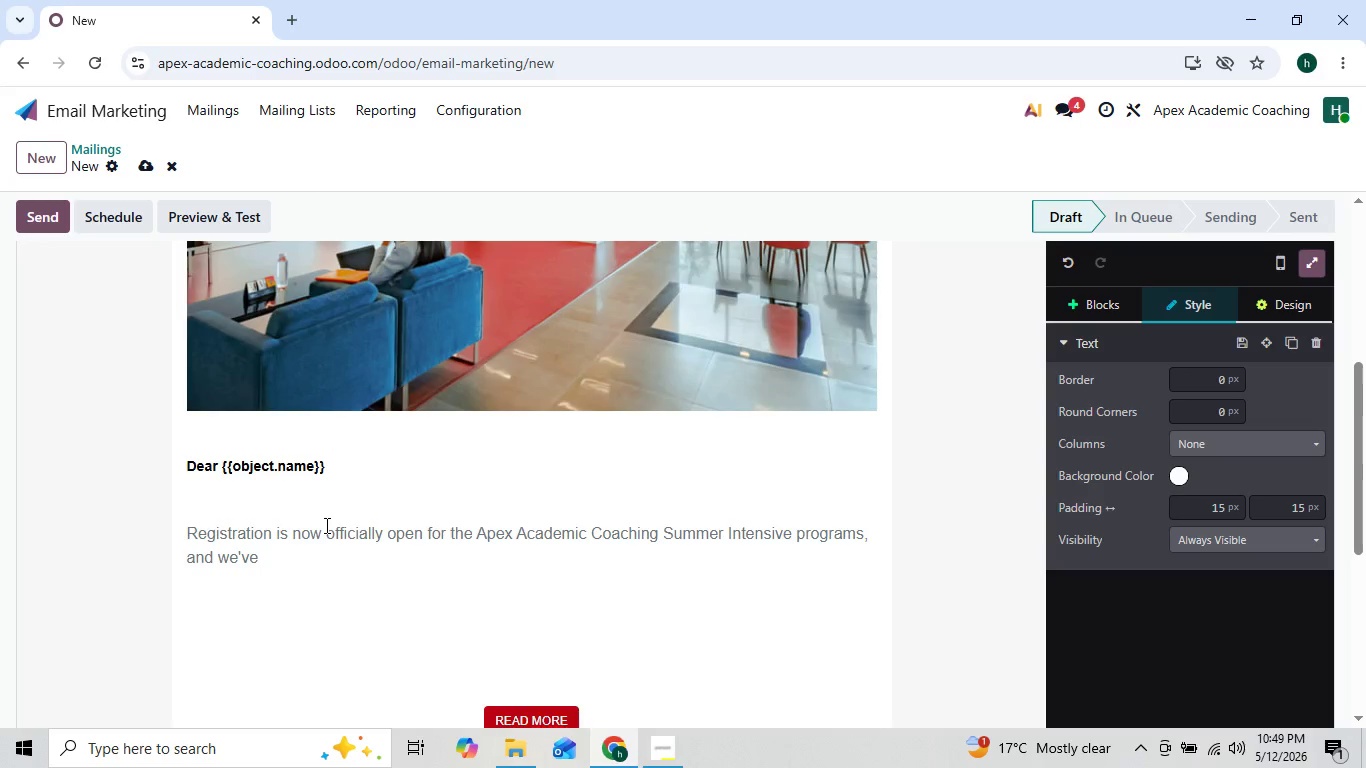 
key(ArrowRight)
 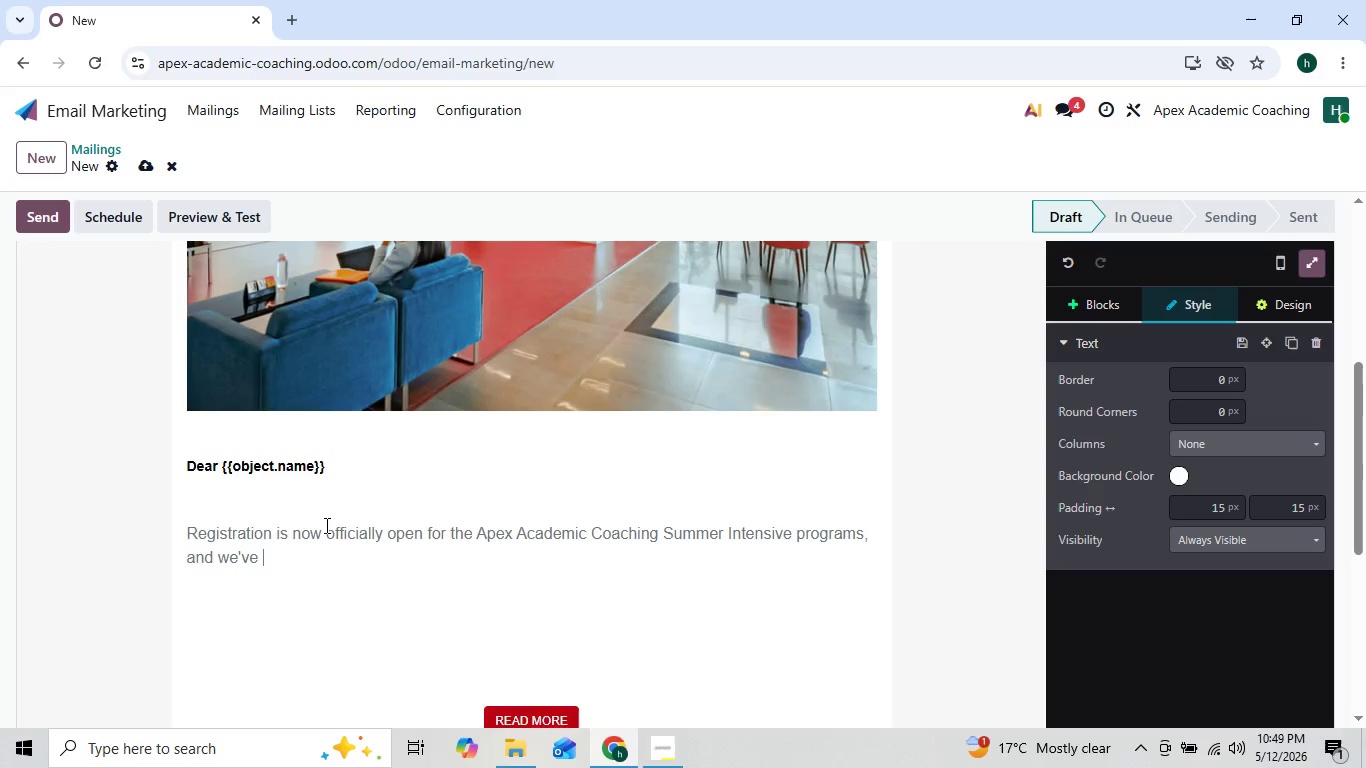 
type(ex)
key(Backspace)
type(excied)
 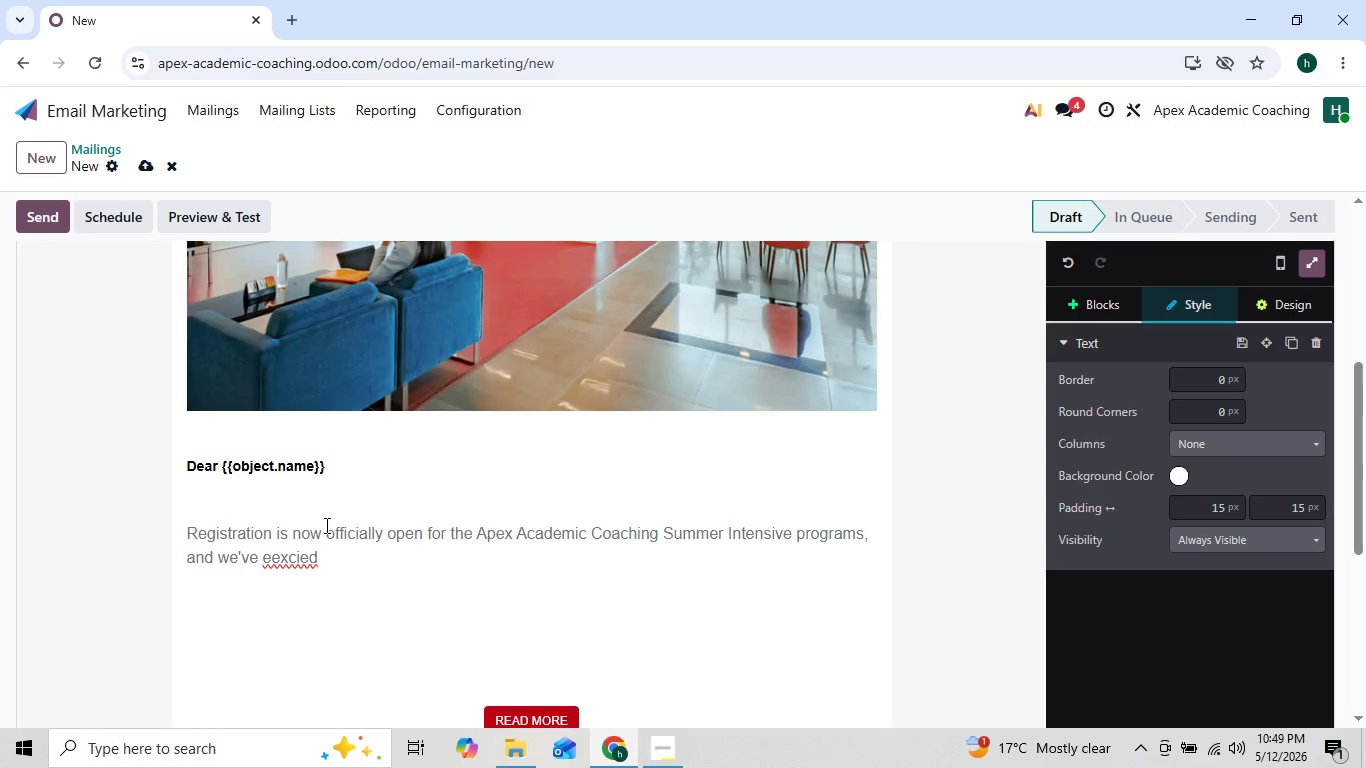 
key(ArrowLeft)
 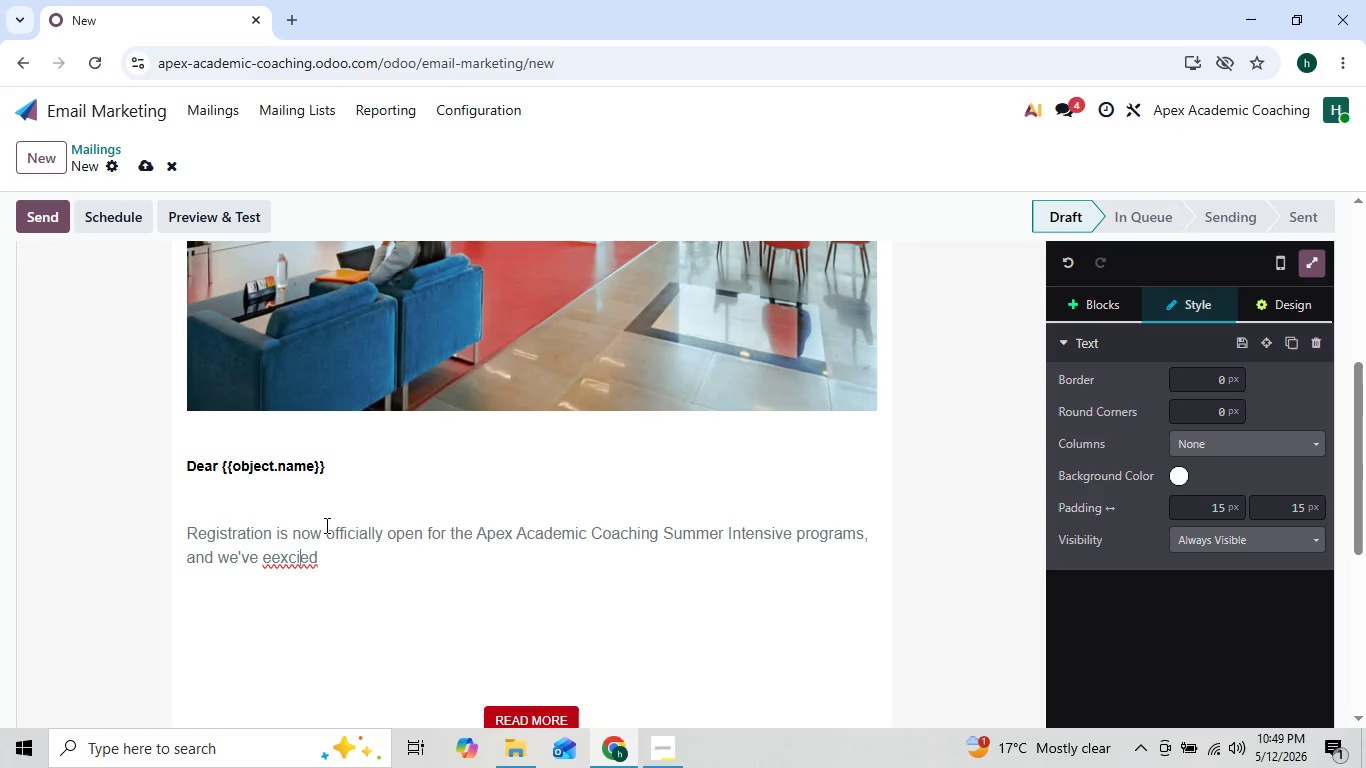 
key(ArrowLeft)
 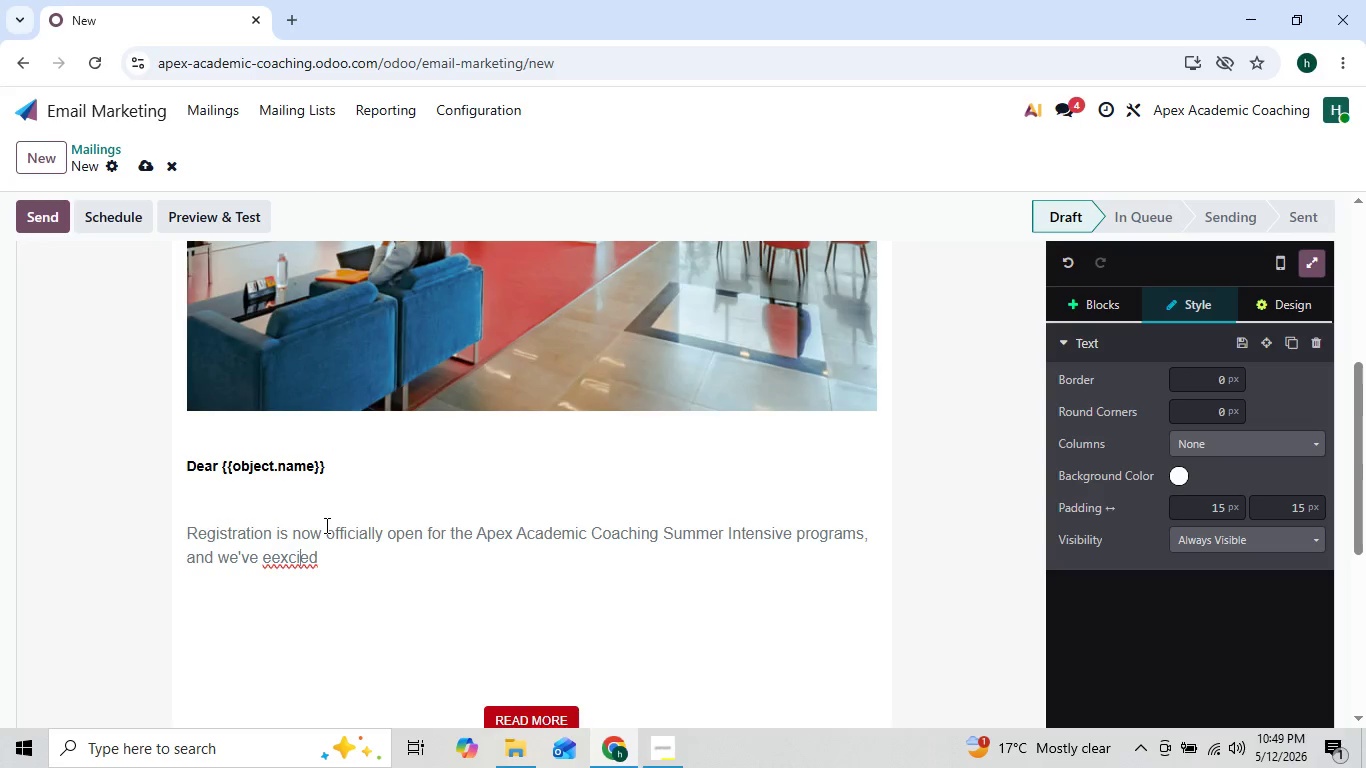 
key(ArrowLeft)
 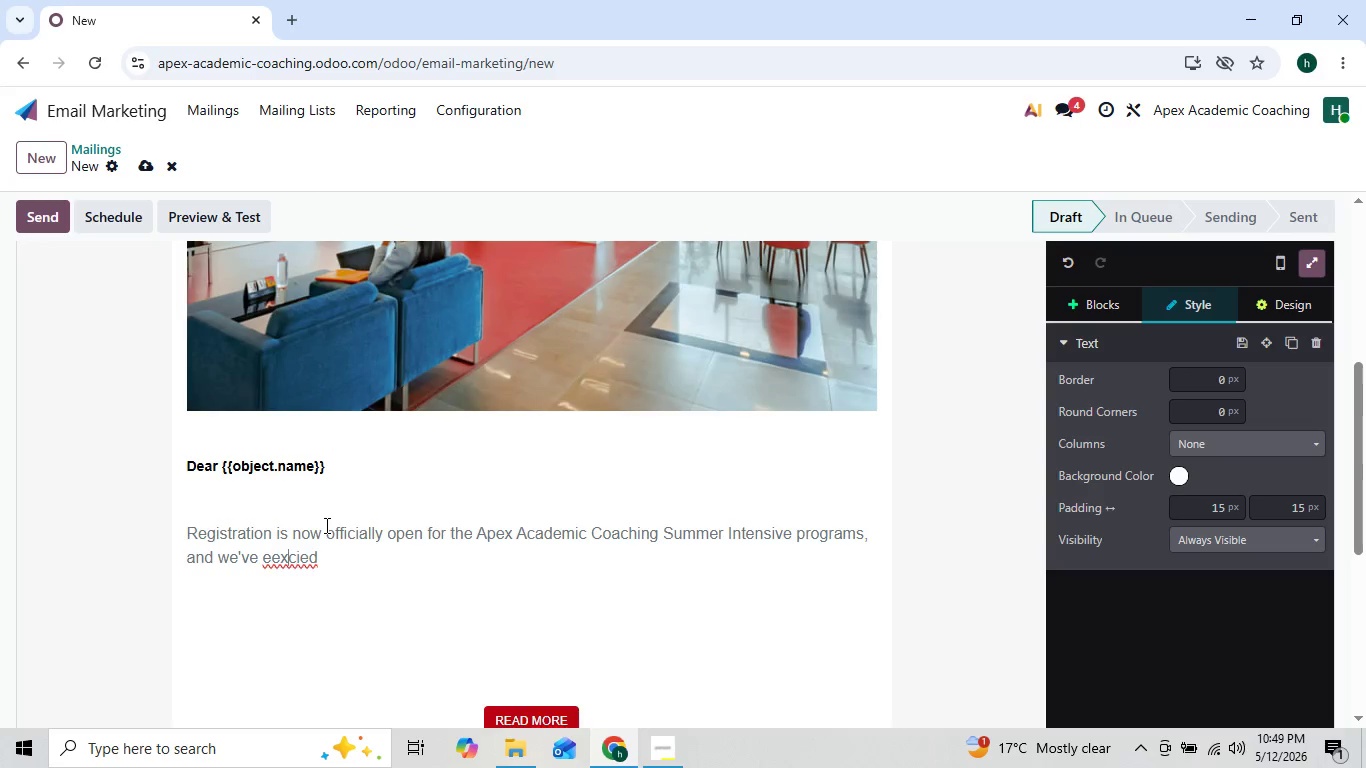 
key(ArrowLeft)
 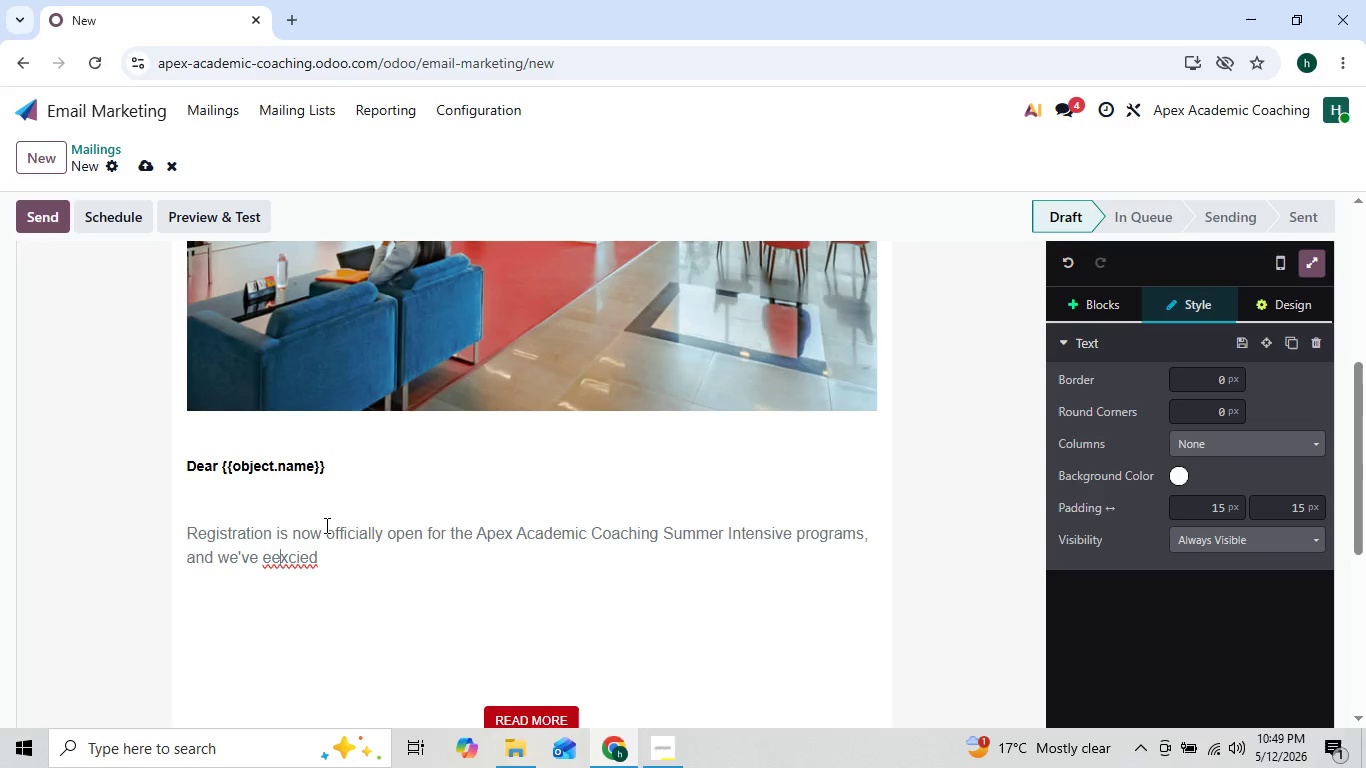 
key(ArrowLeft)
 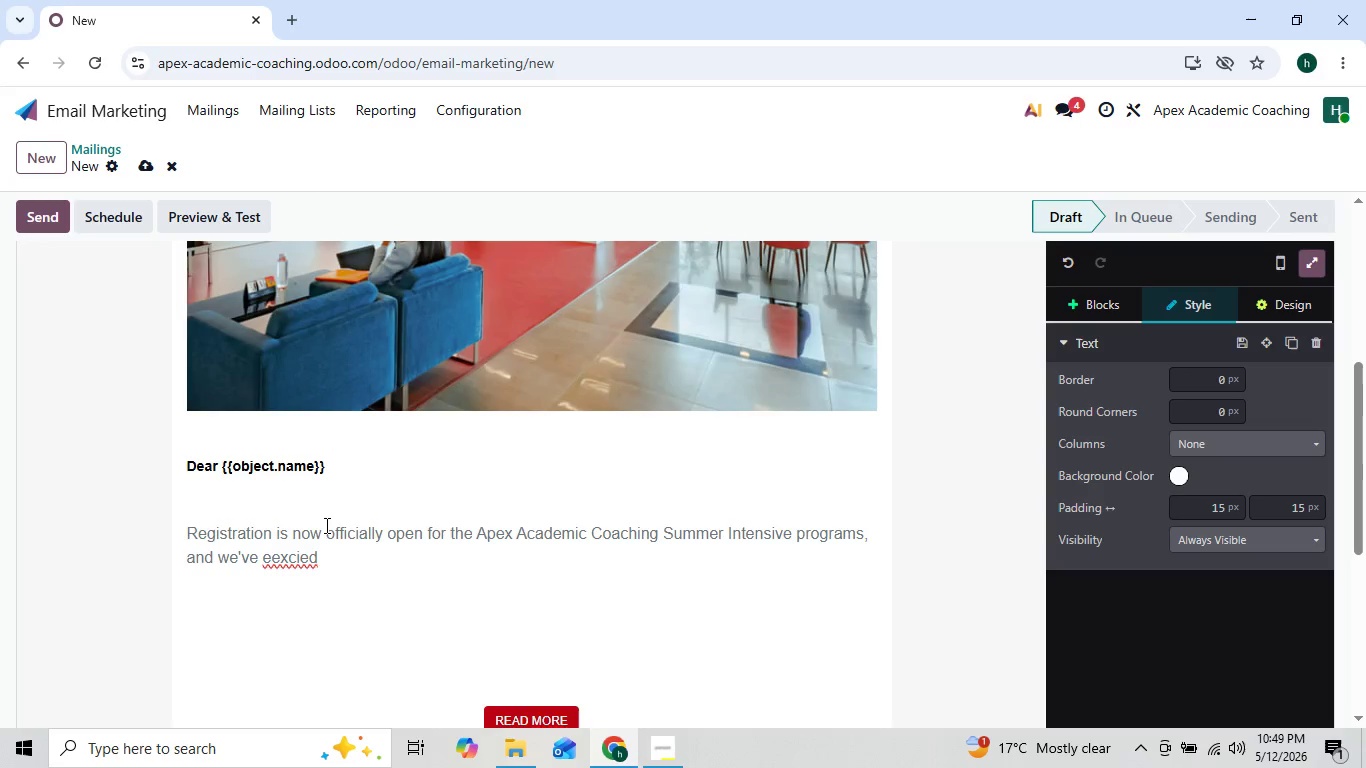 
key(Backspace)
 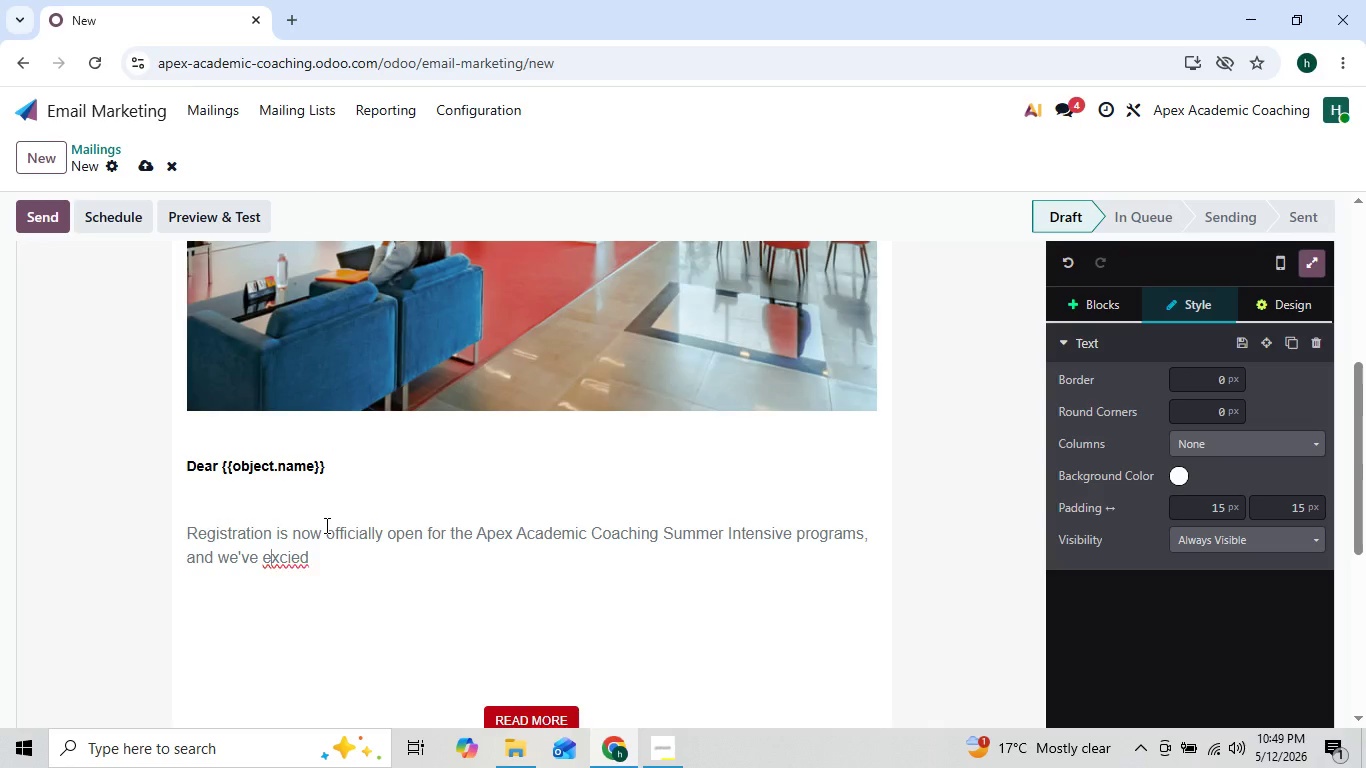 
key(ArrowRight)
 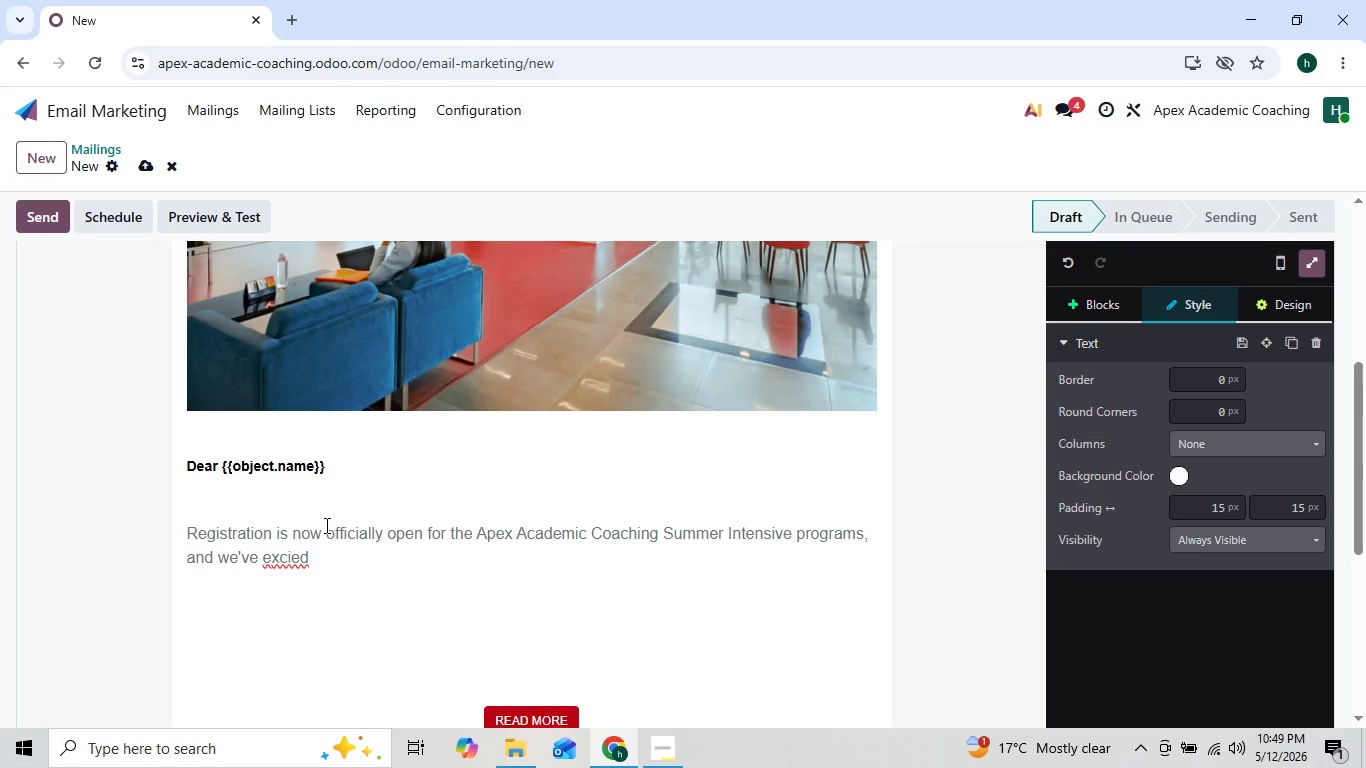 
key(ArrowRight)
 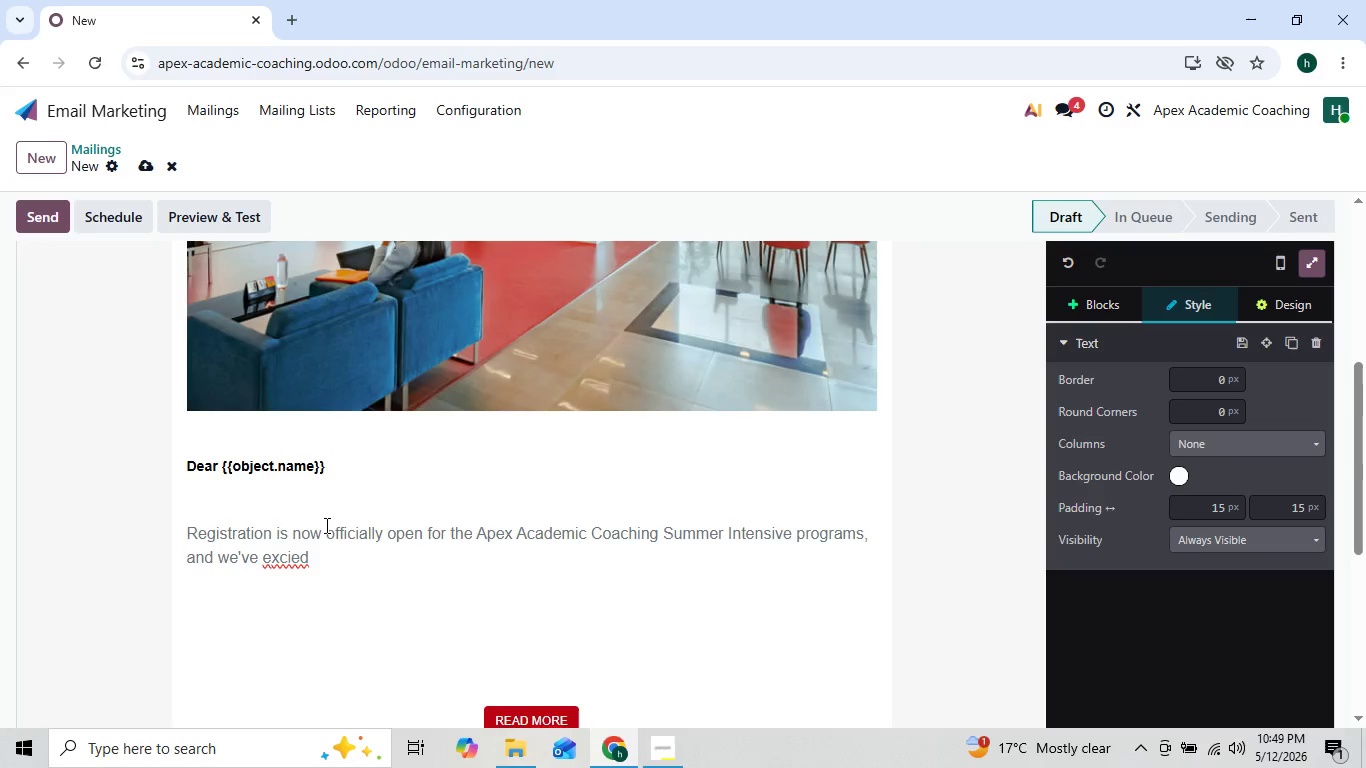 
key(ArrowLeft)
 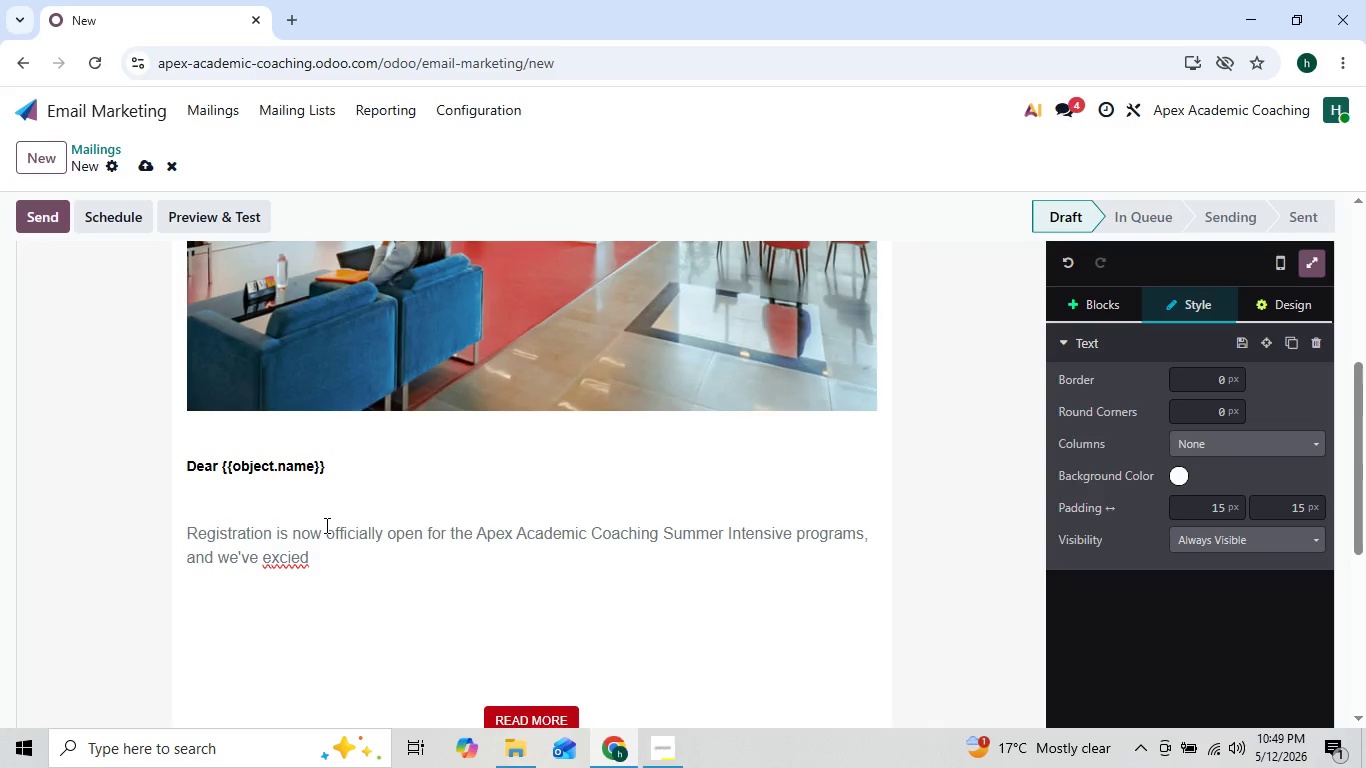 
key(ArrowRight)
 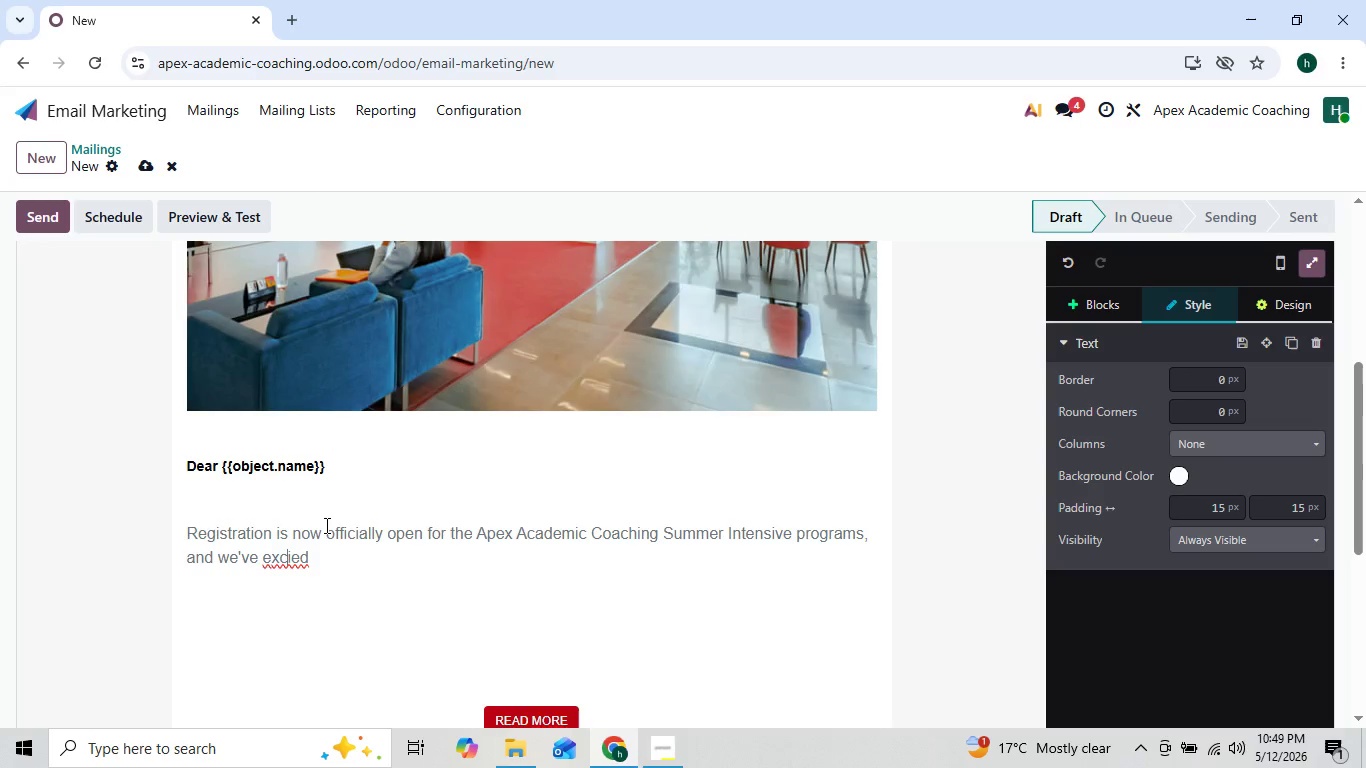 
key(ArrowRight)
 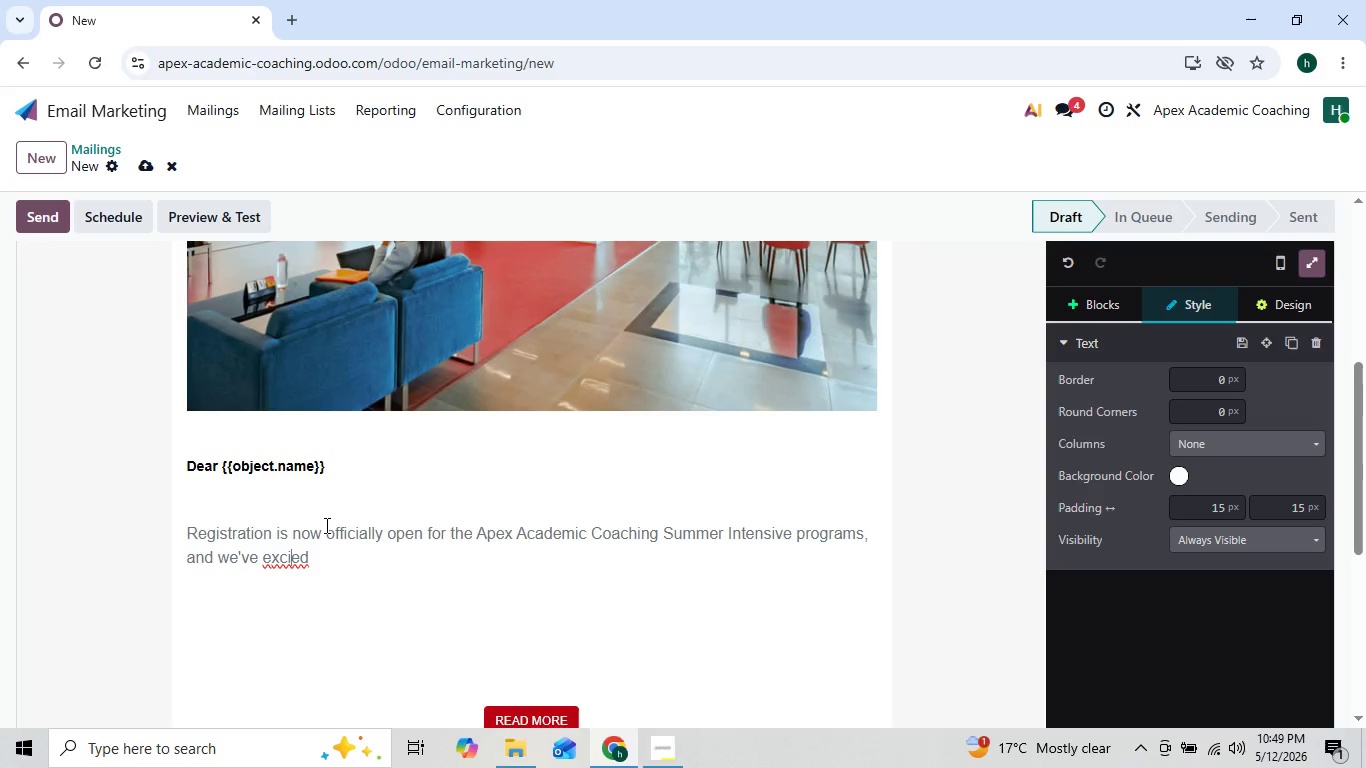 
key(ArrowLeft)
 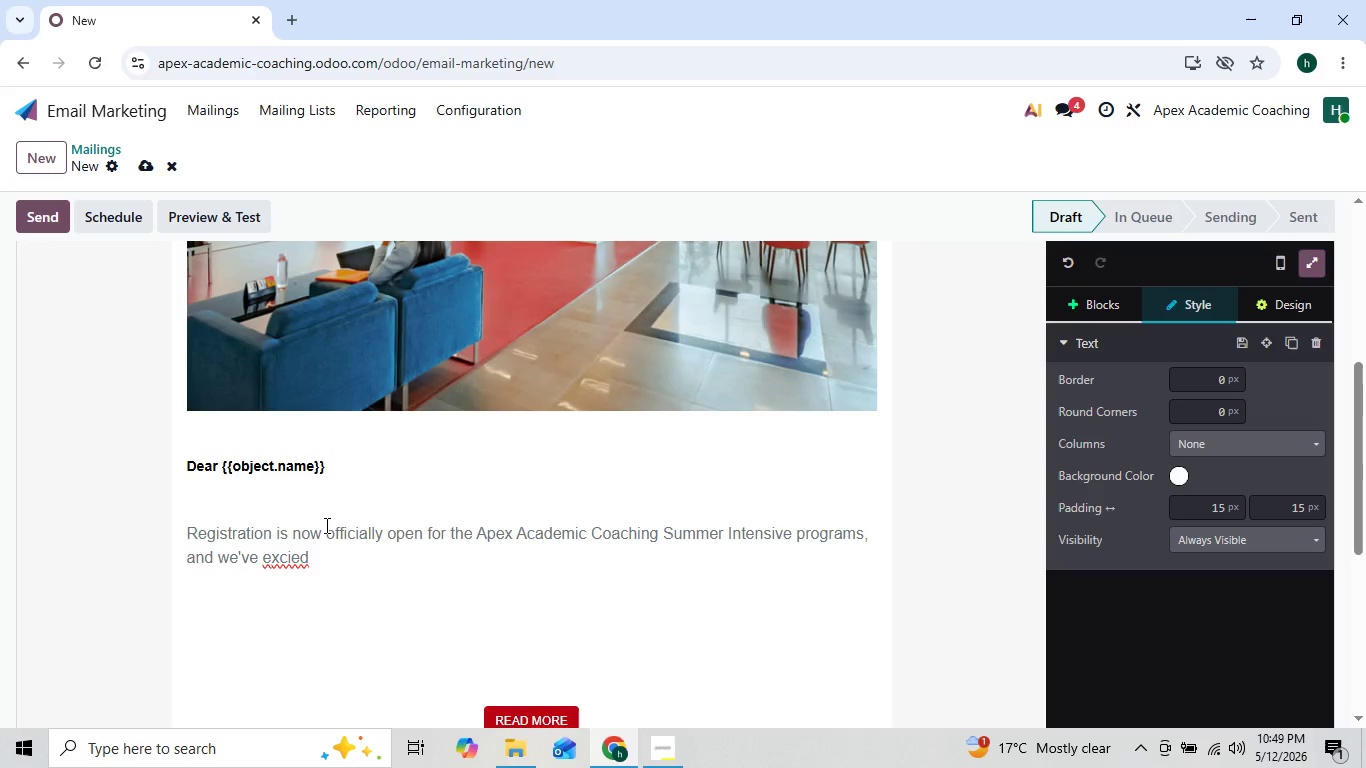 
key(ArrowRight)
 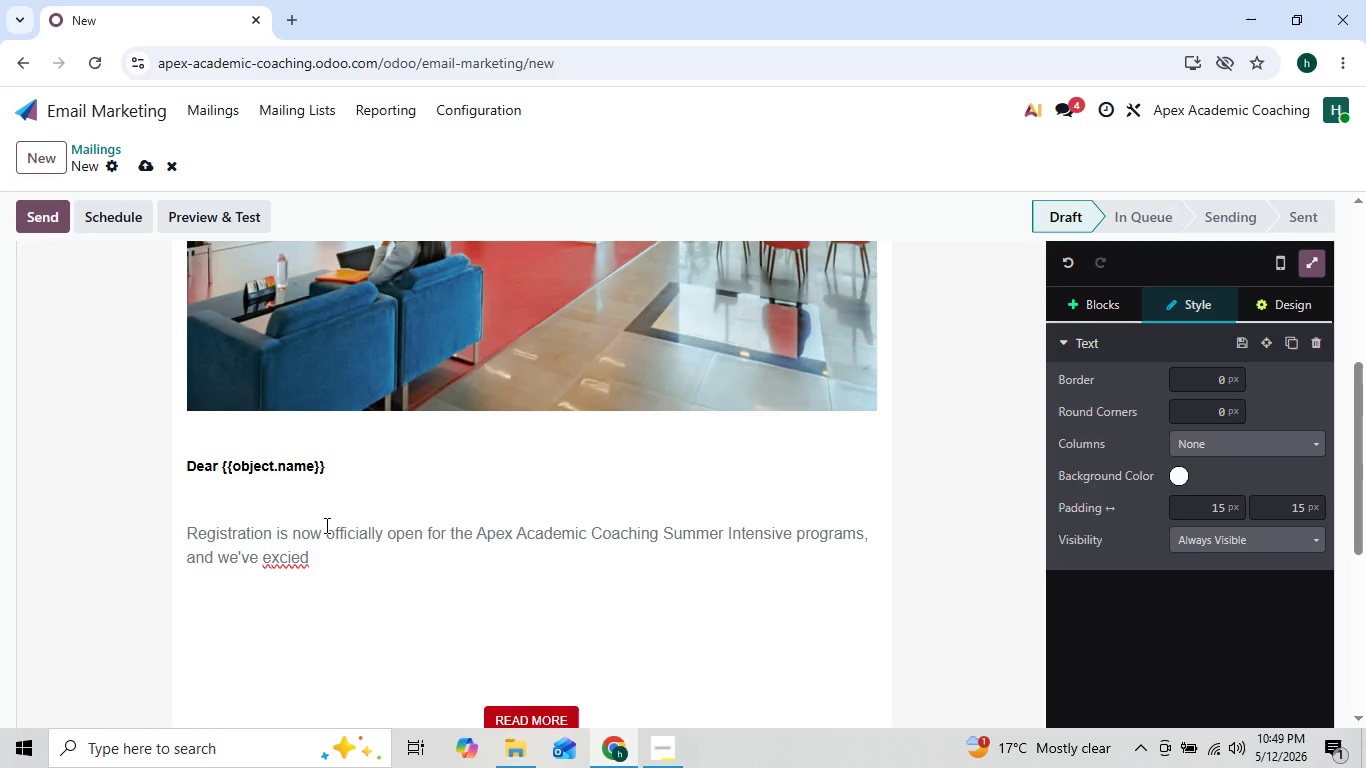 
key(T)
 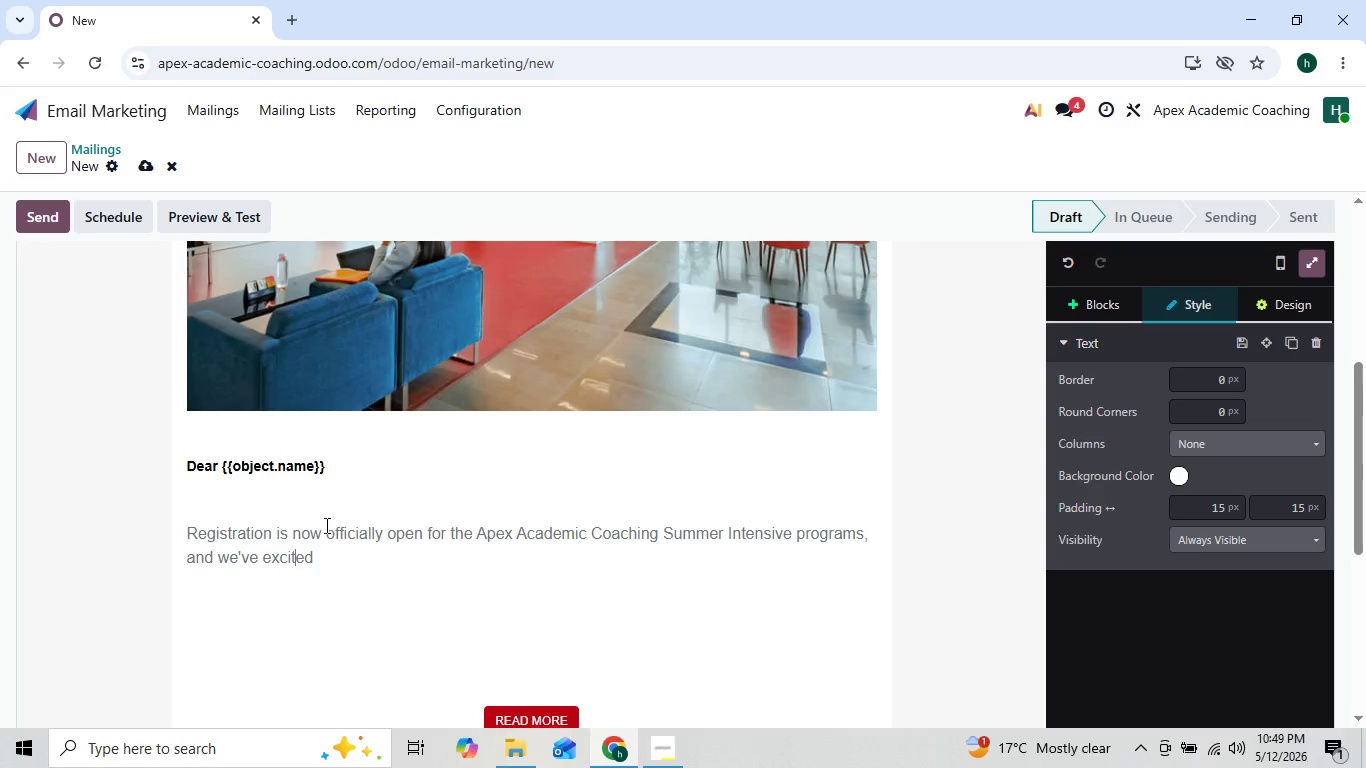 
key(ArrowRight)
 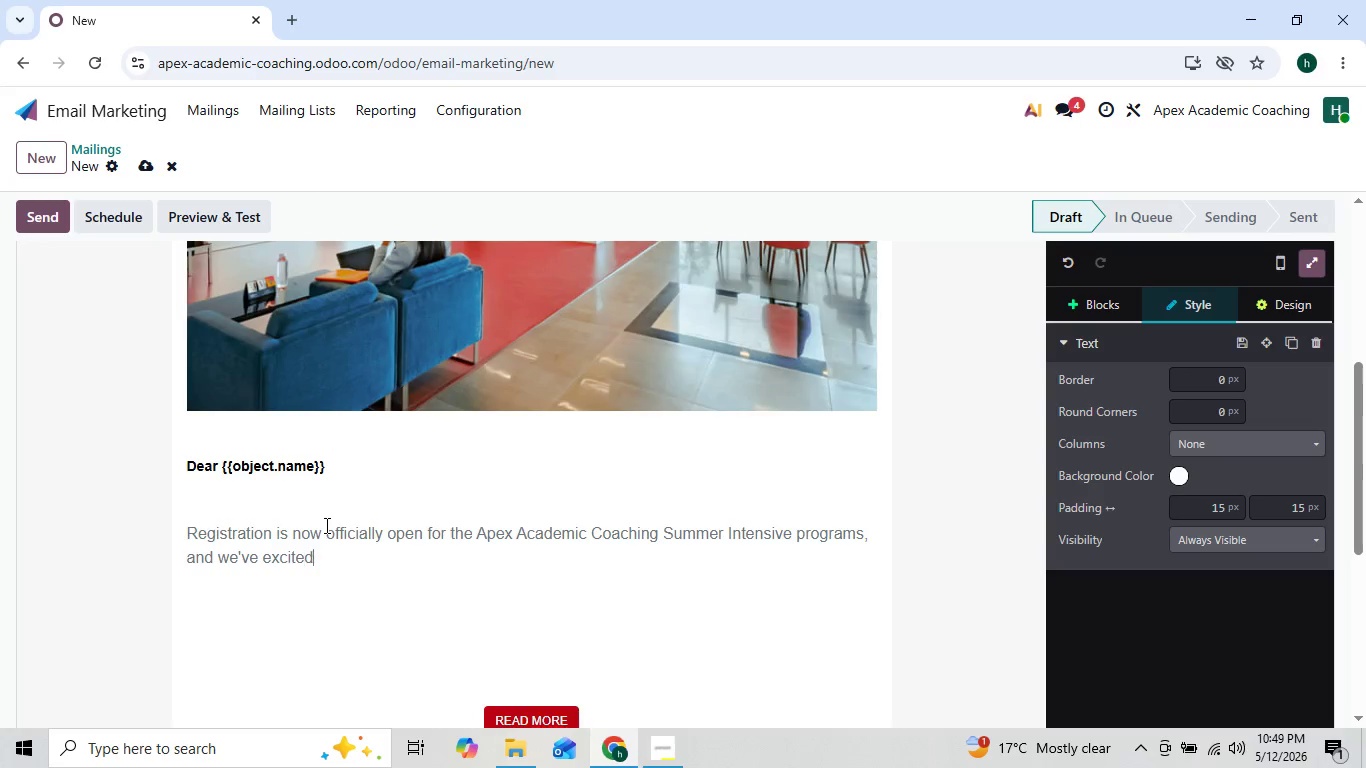 
key(ArrowRight)
 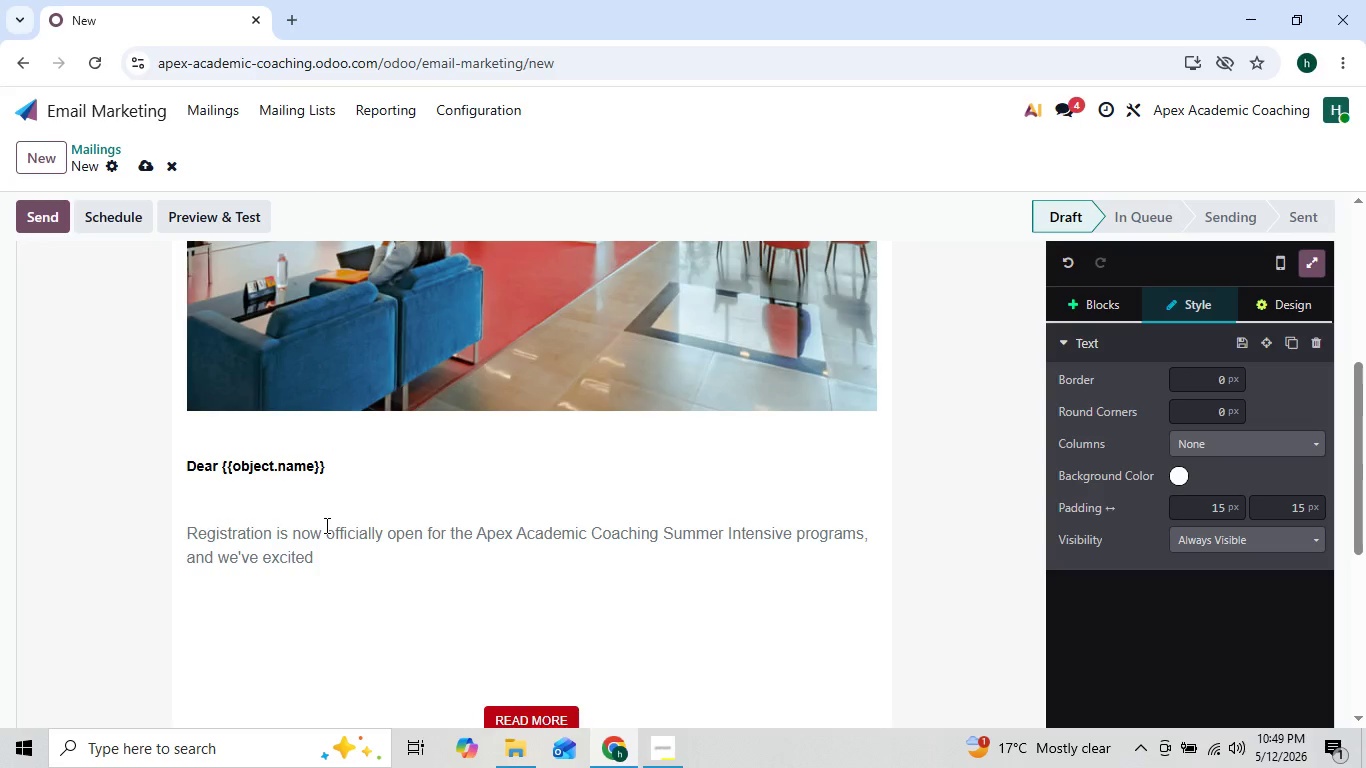 
type( o)
key(Backspace)
type(to invite {{object.student_name}} o)
key(Backspace)
type(to )
 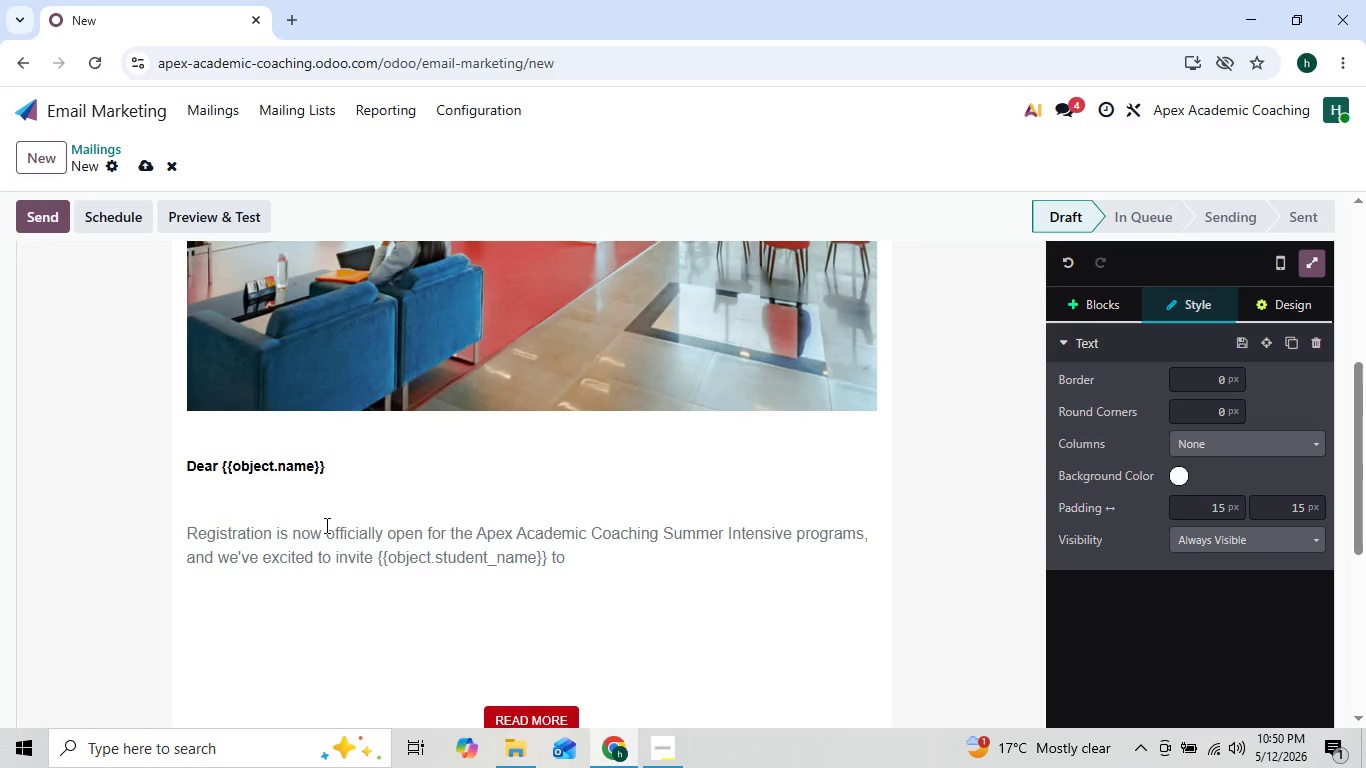 
key(Backspace)
type( jou)
key(Backspace)
type(in us this summer.)
 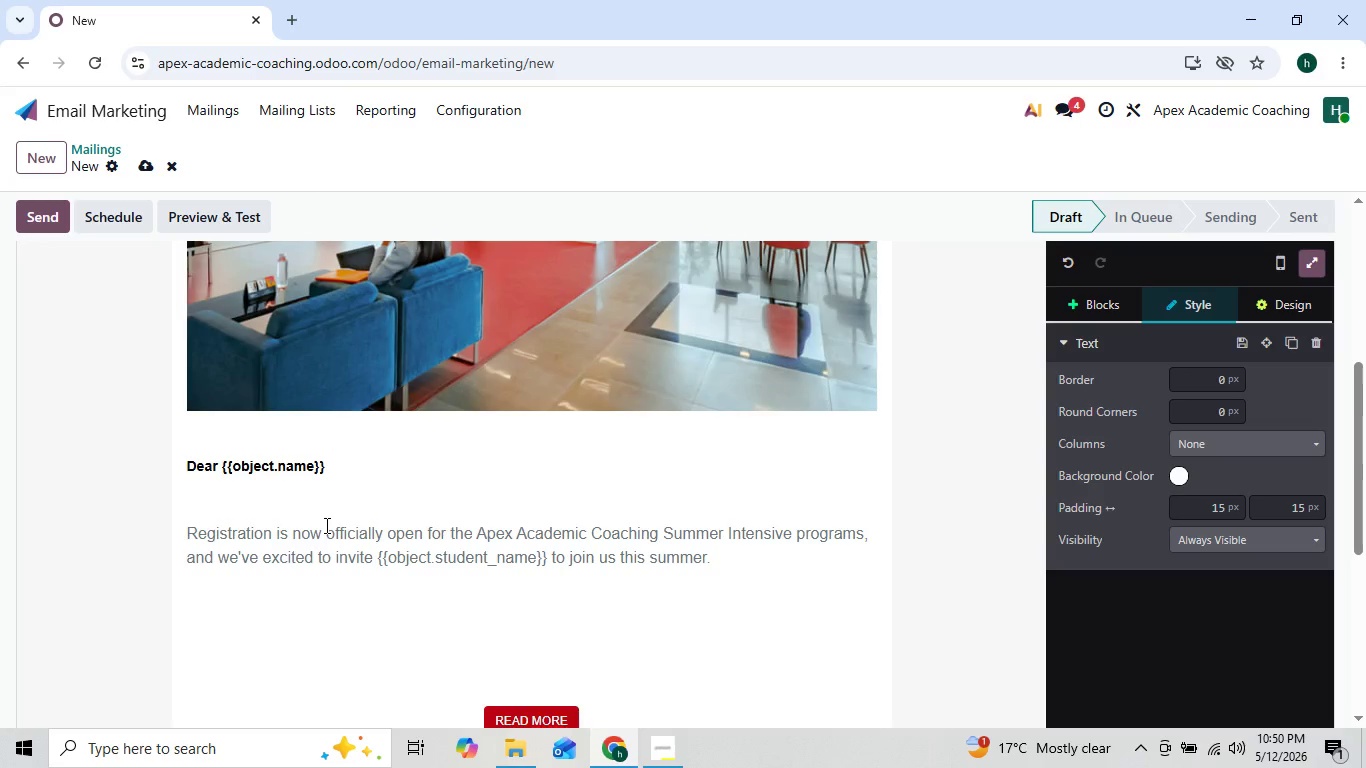 
key(Enter)
 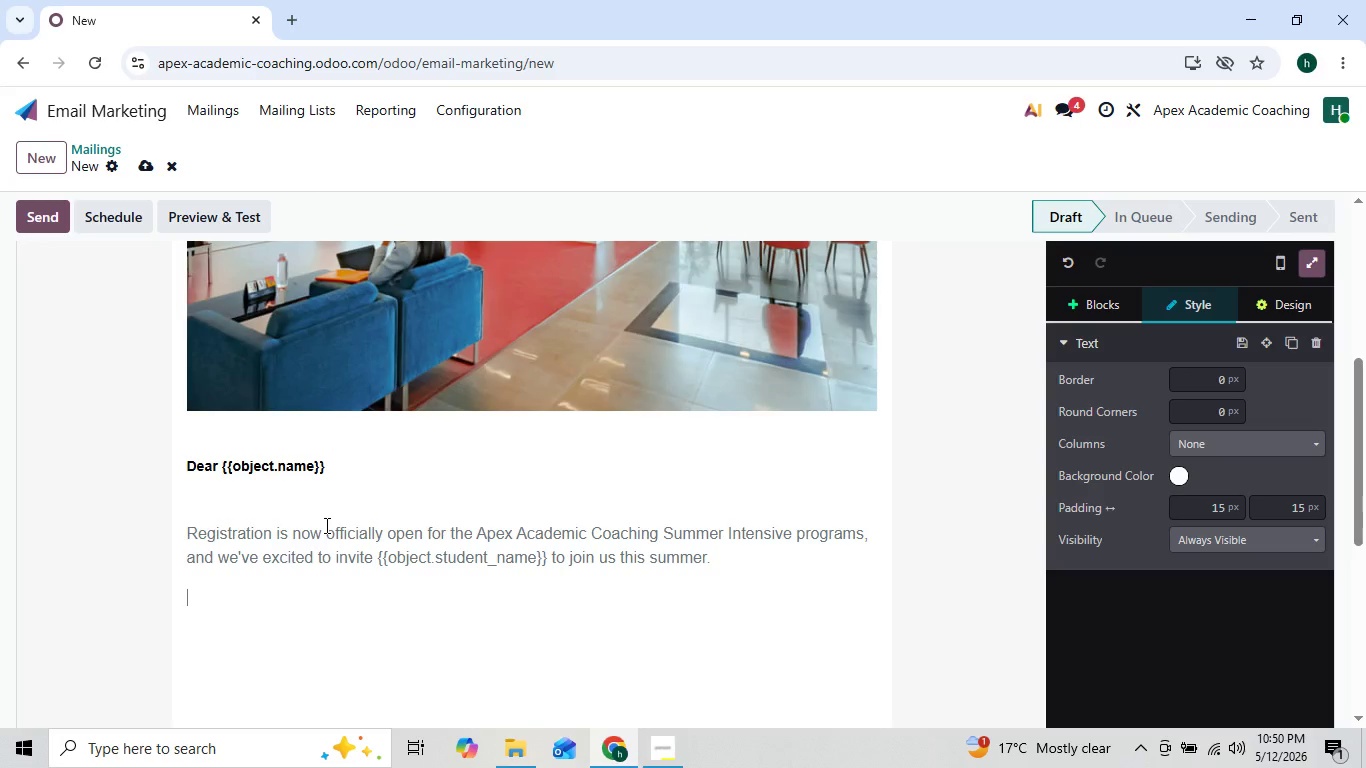 
type(After working with many student)
 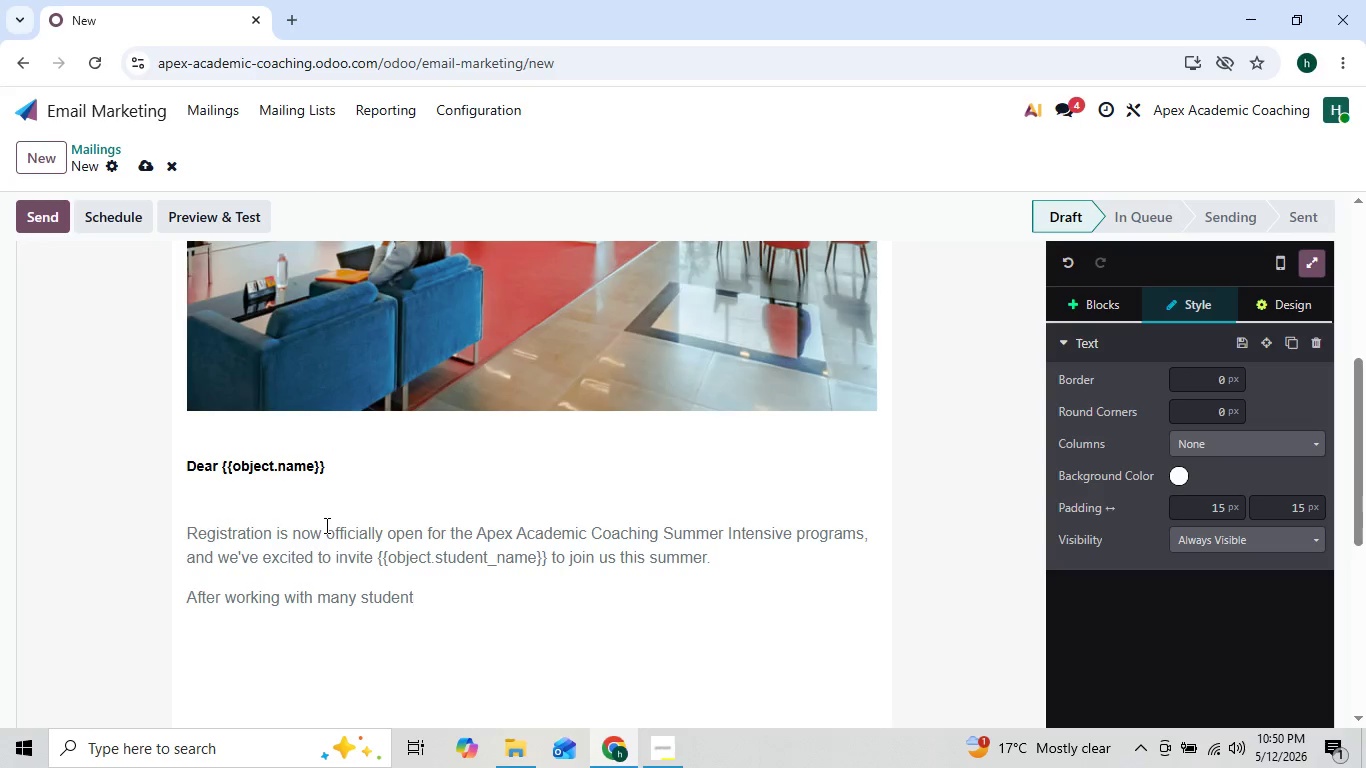 
type(s in{{)
 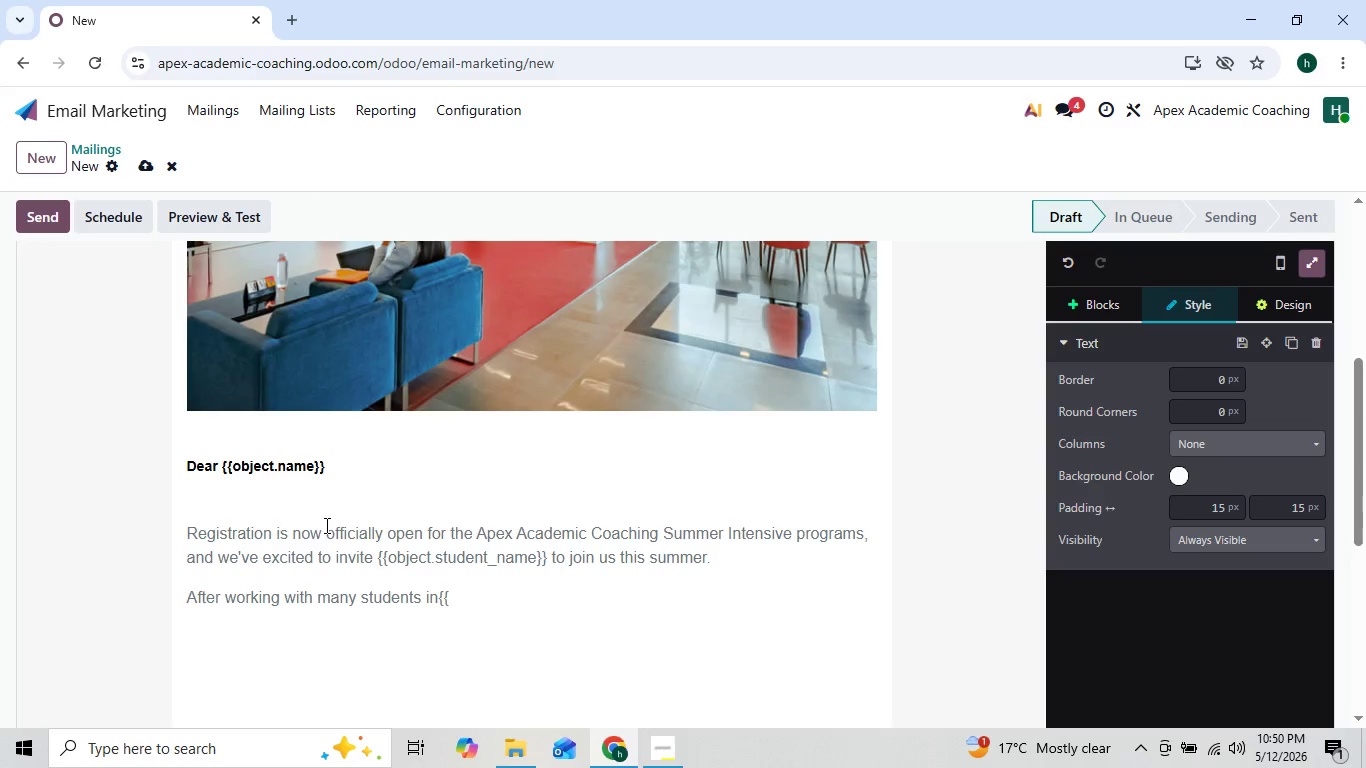 
key(ArrowLeft)
 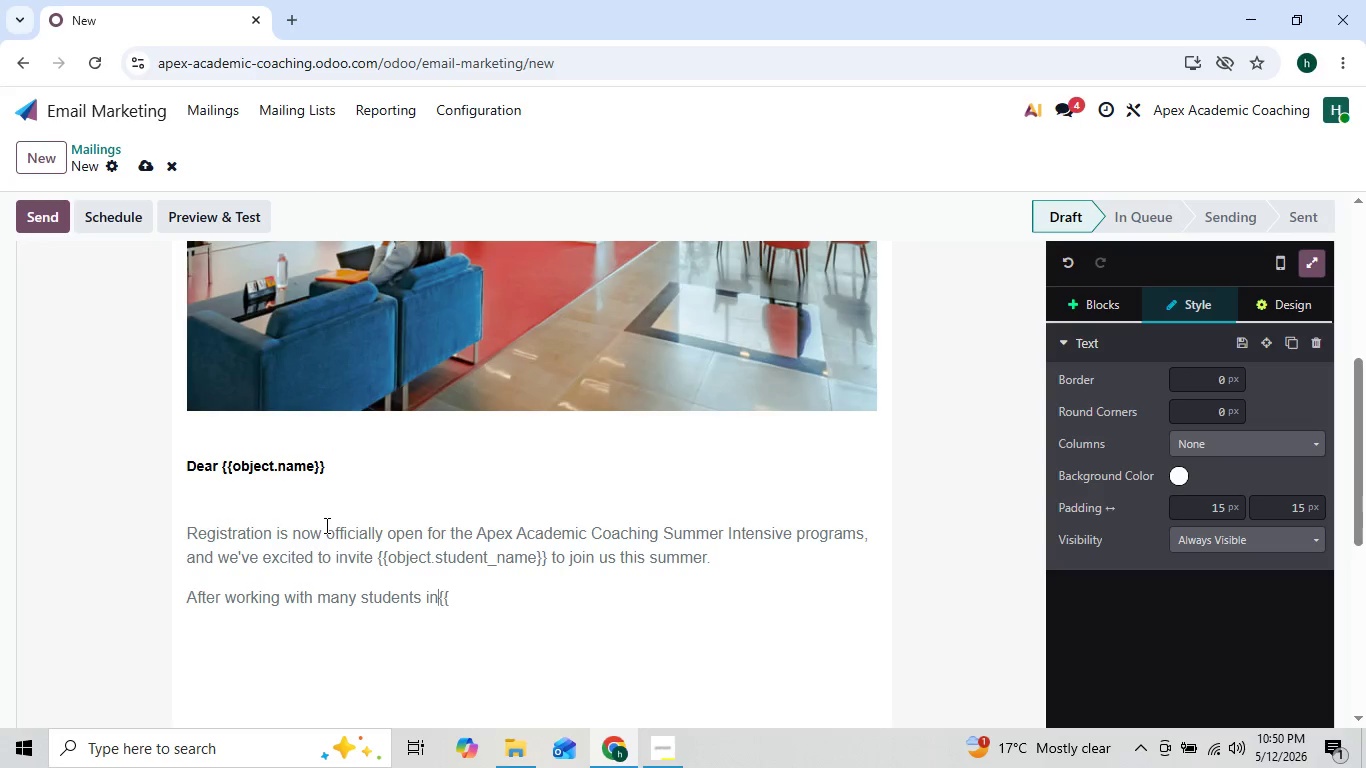 
key(ArrowLeft)
 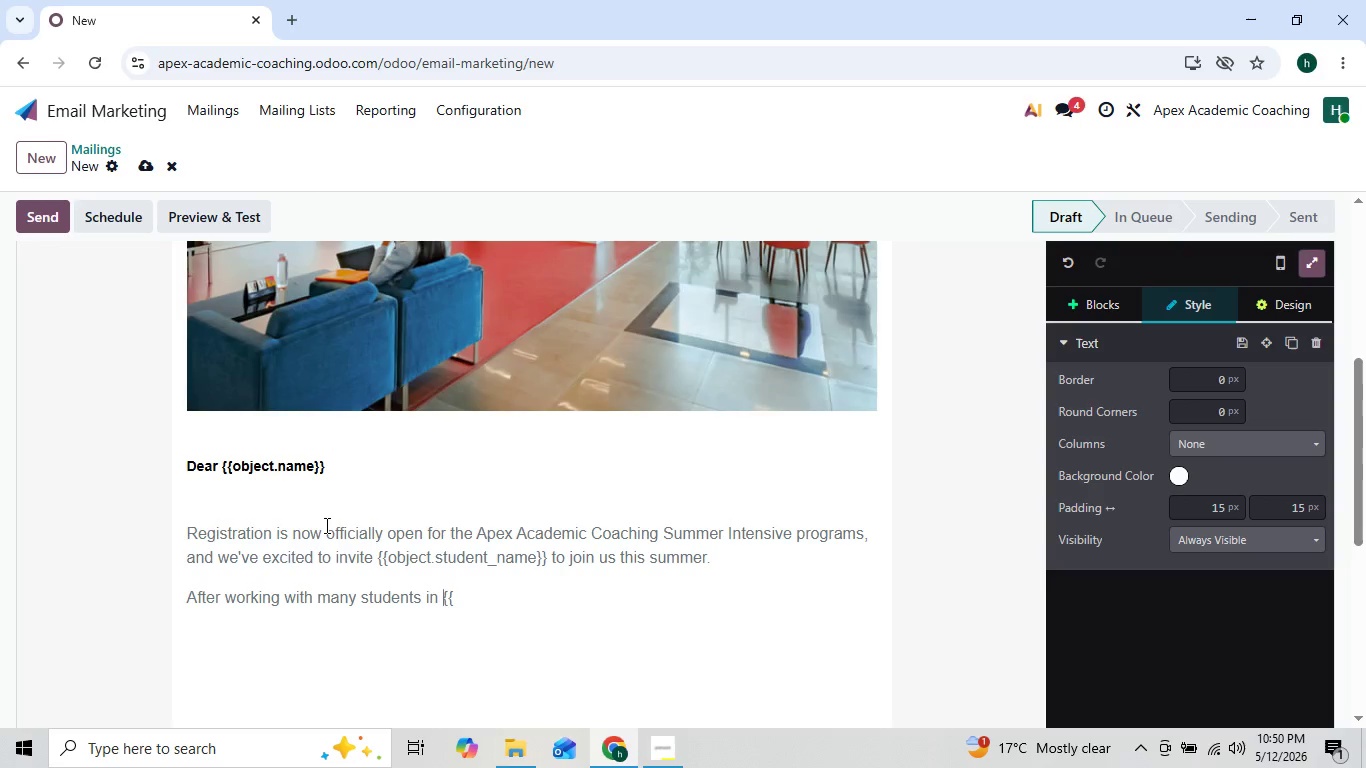 
key(Space)
 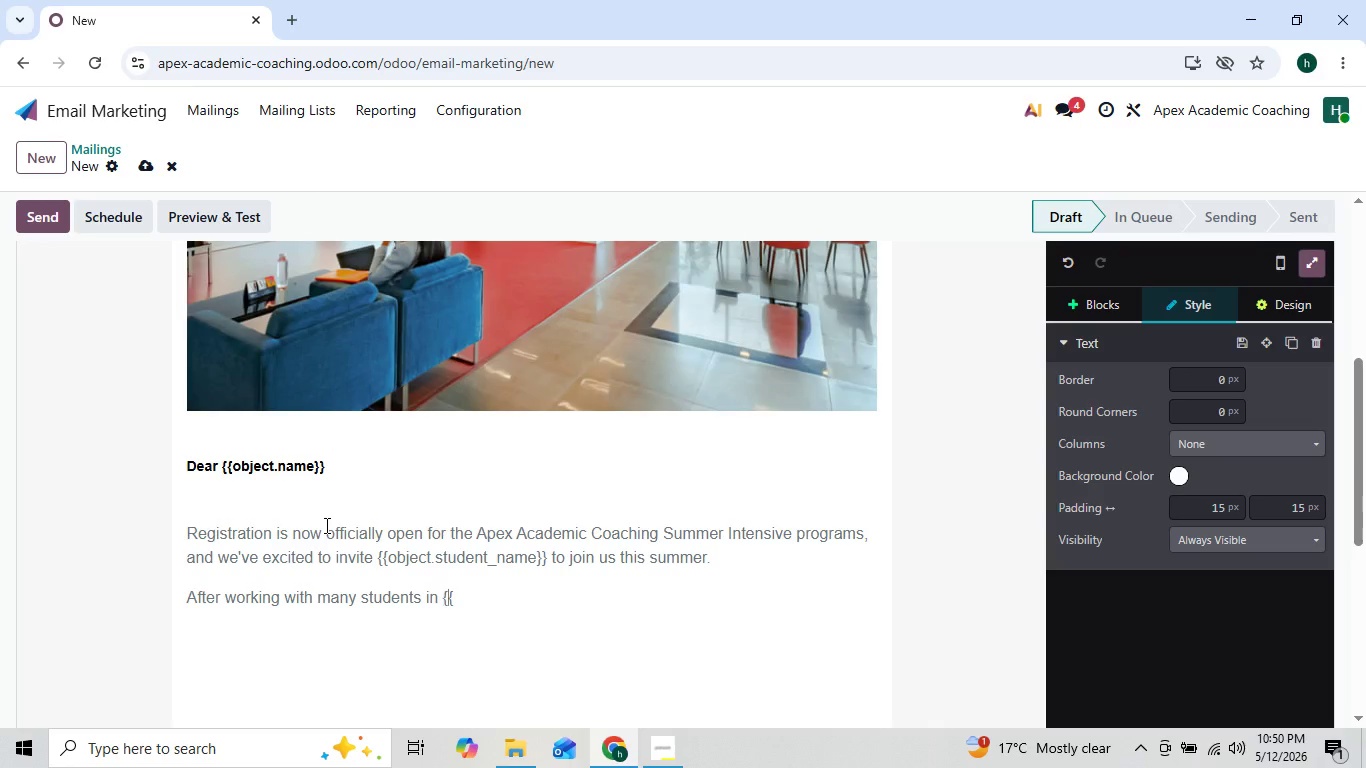 
key(ArrowRight)
 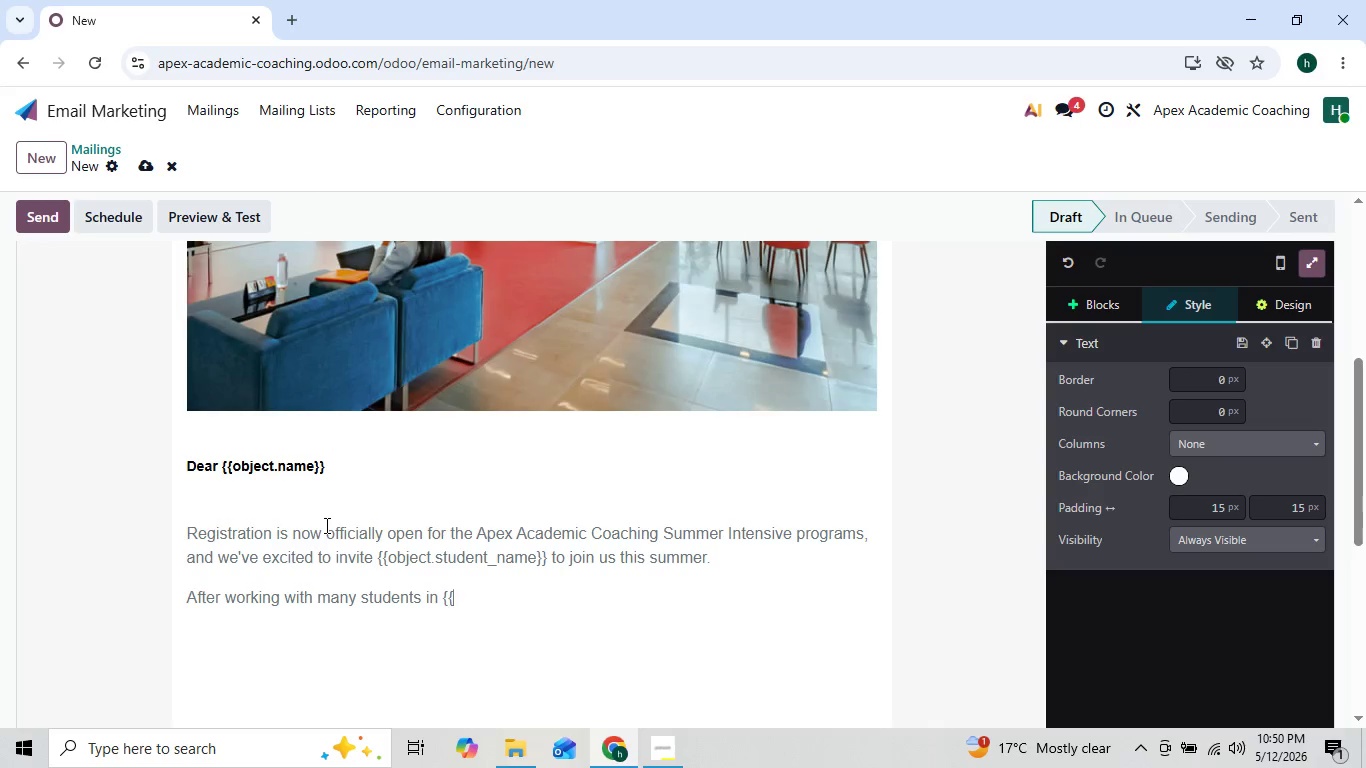 
key(ArrowRight)
 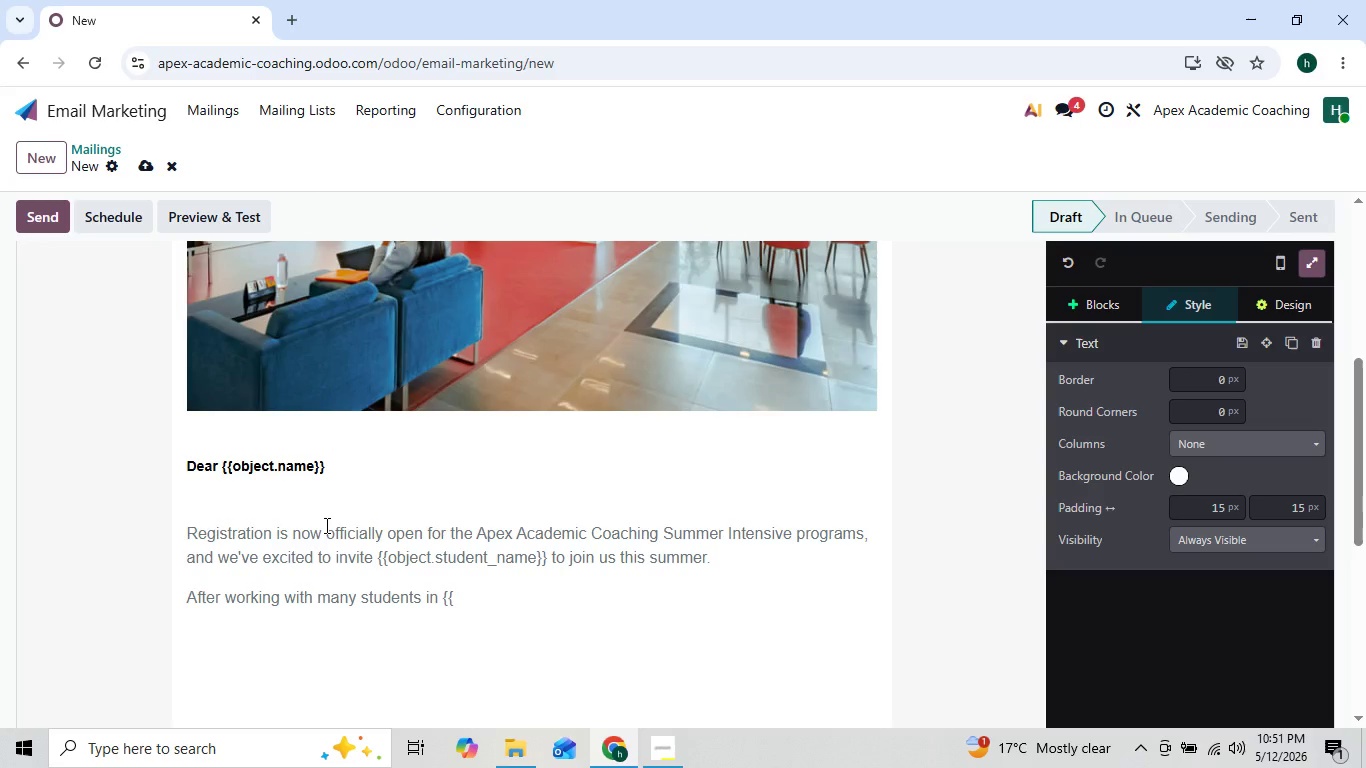 
type(object.name)
 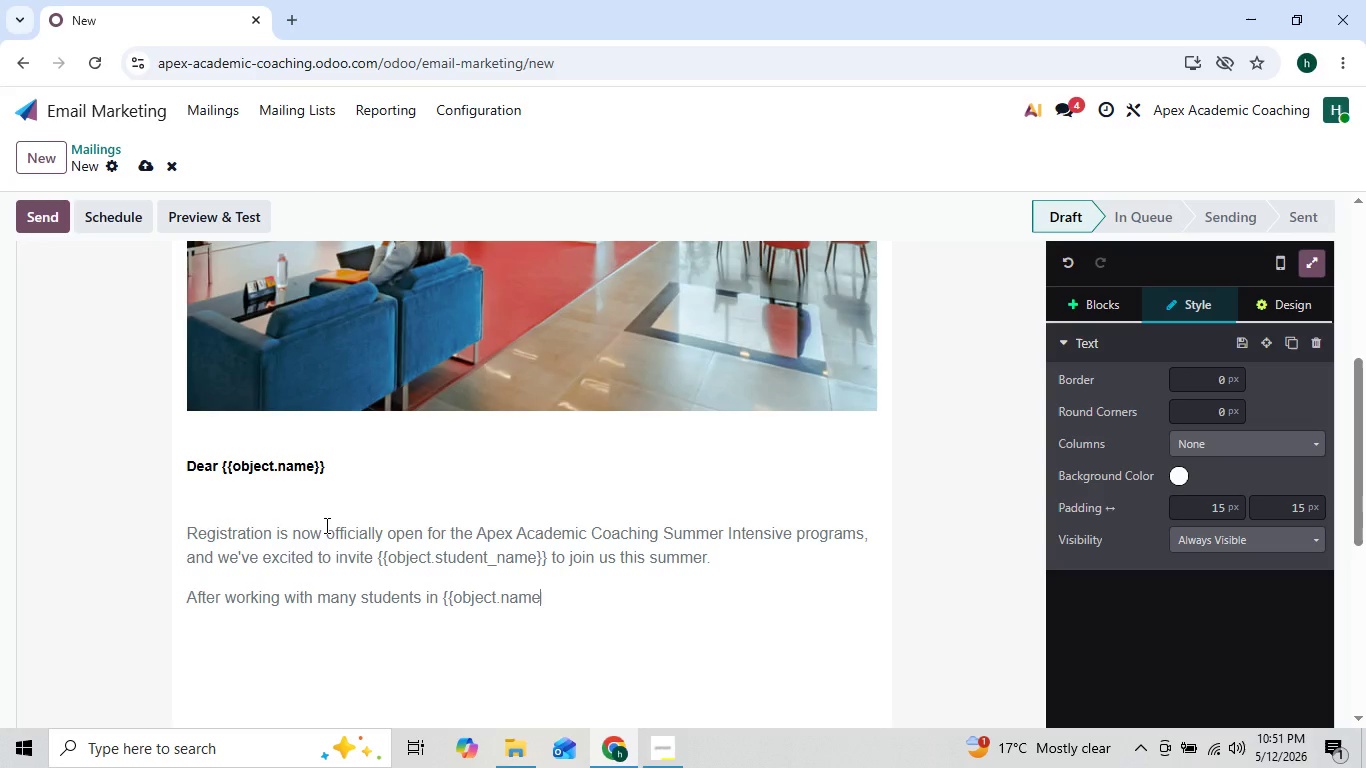 
key(ArrowLeft)
 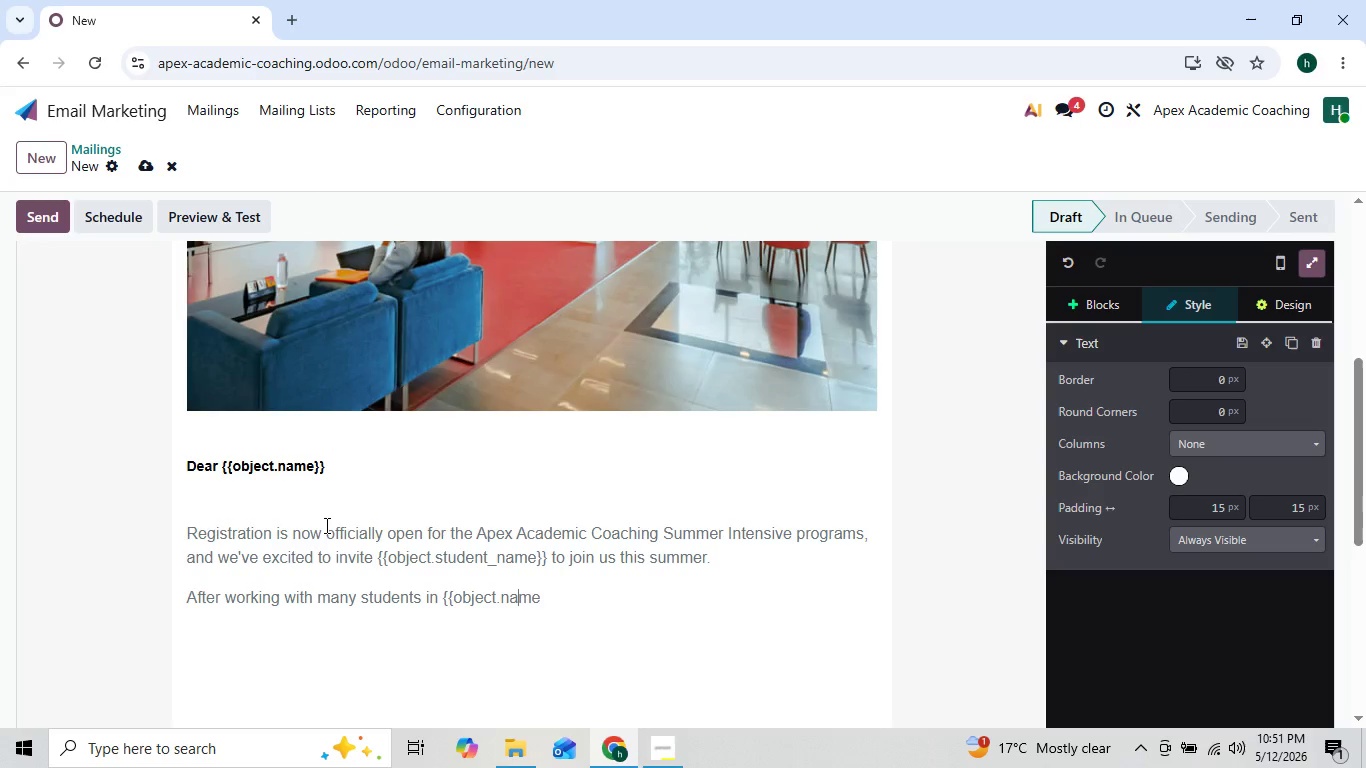 
key(ArrowLeft)
 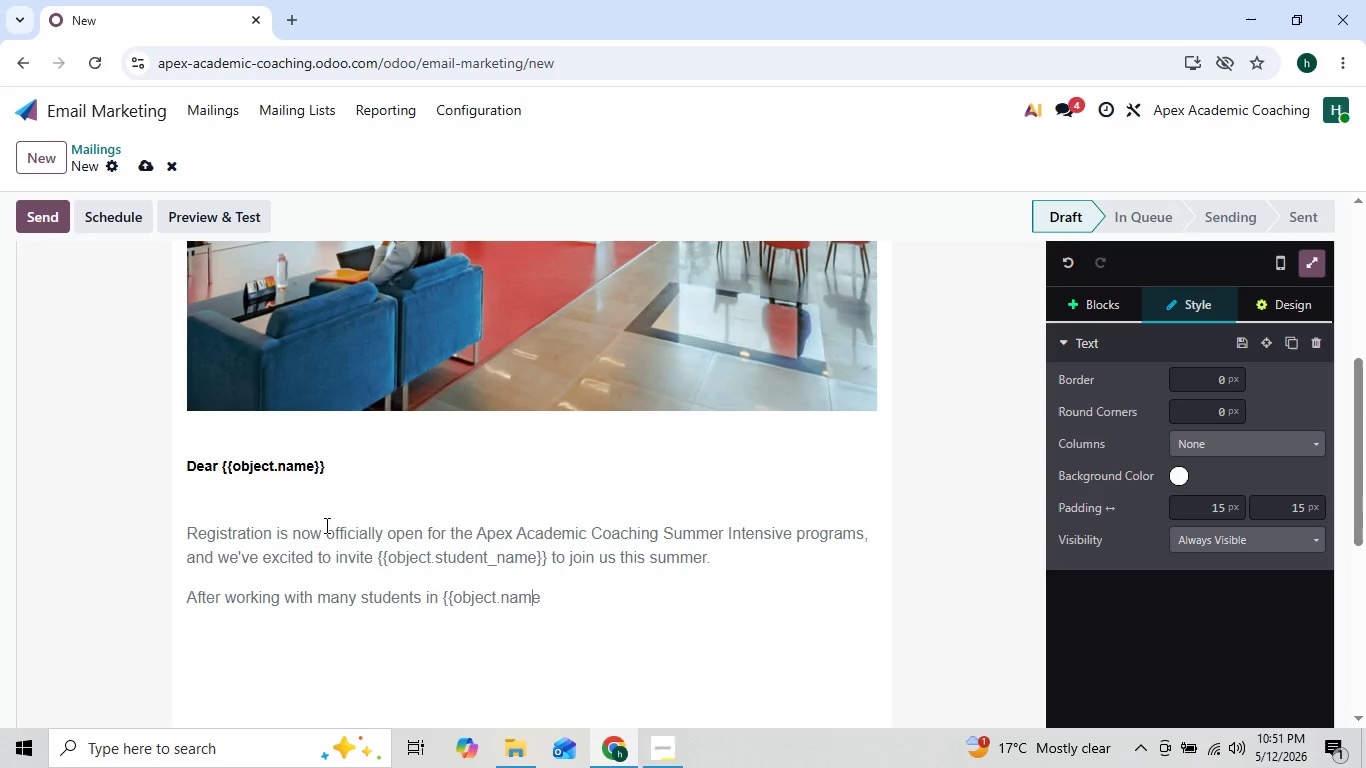 
key(ArrowRight)
 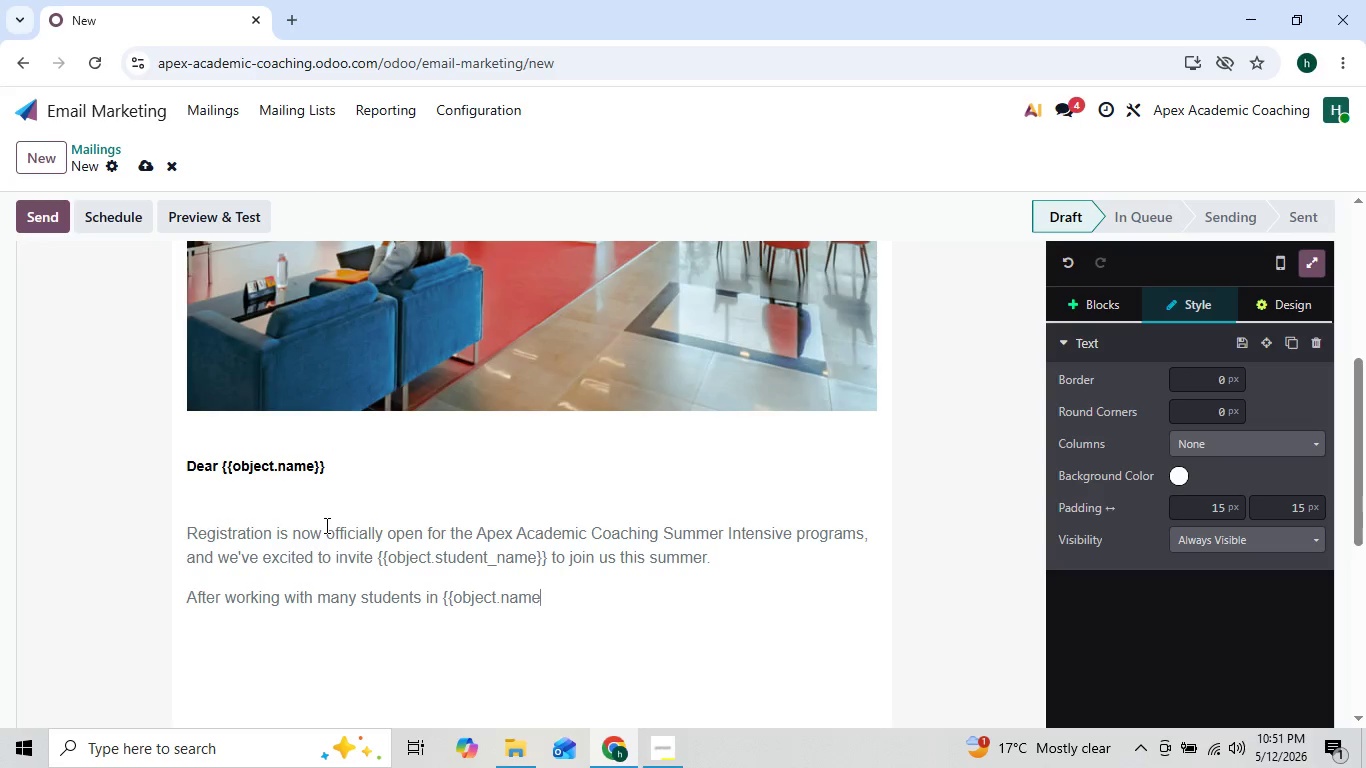 
key(ArrowRight)
 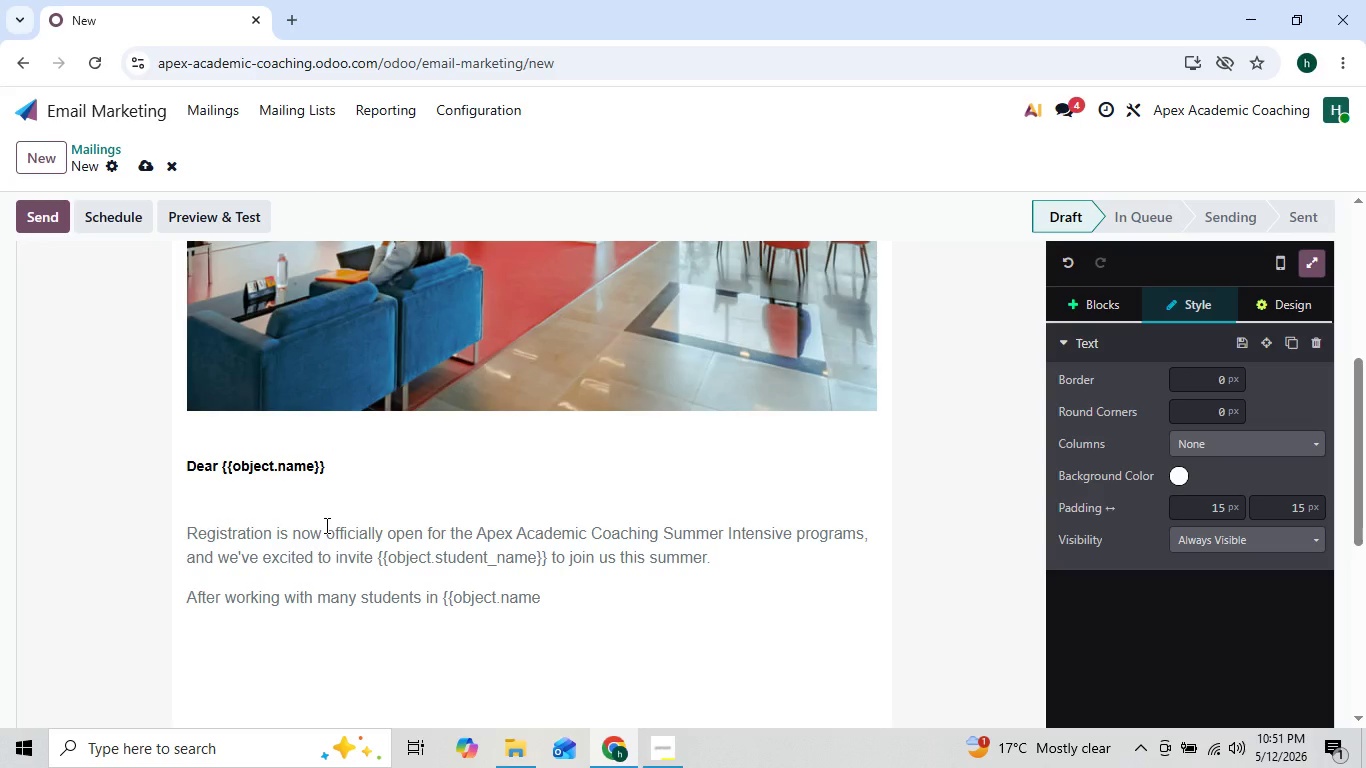 
key(Backspace)
key(Backspace)
key(Backspace)
key(Backspace)
type(last_tutoring+)
key(Backspace)
type(_)
 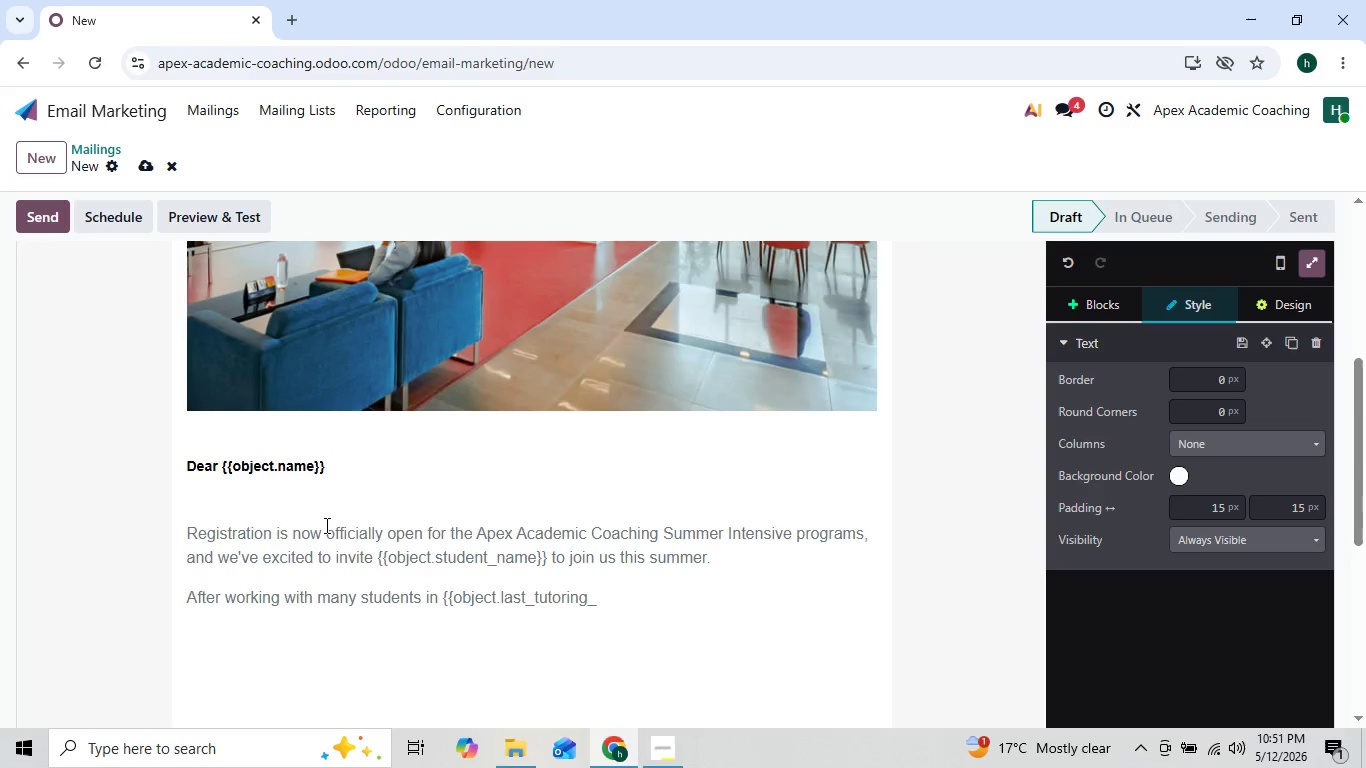 
key(ArrowLeft)
 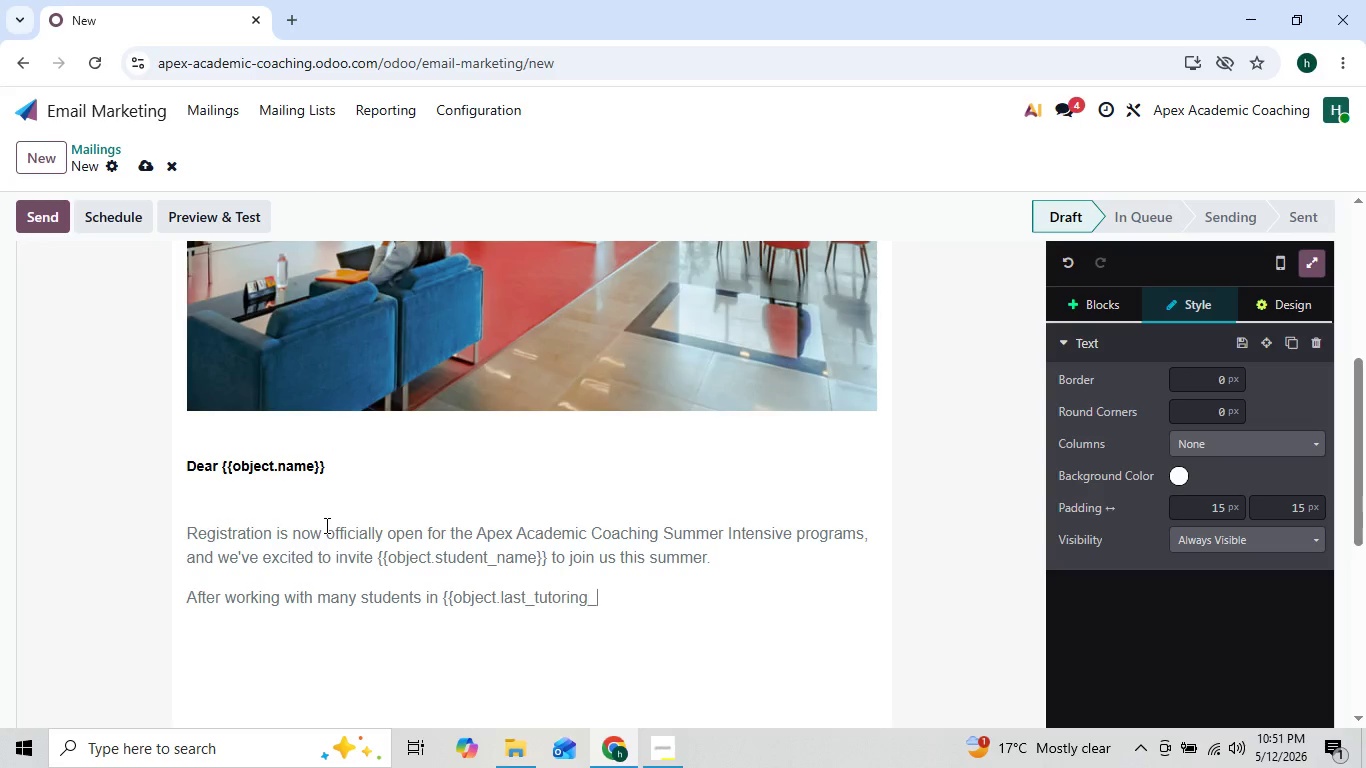 
key(ArrowRight)
 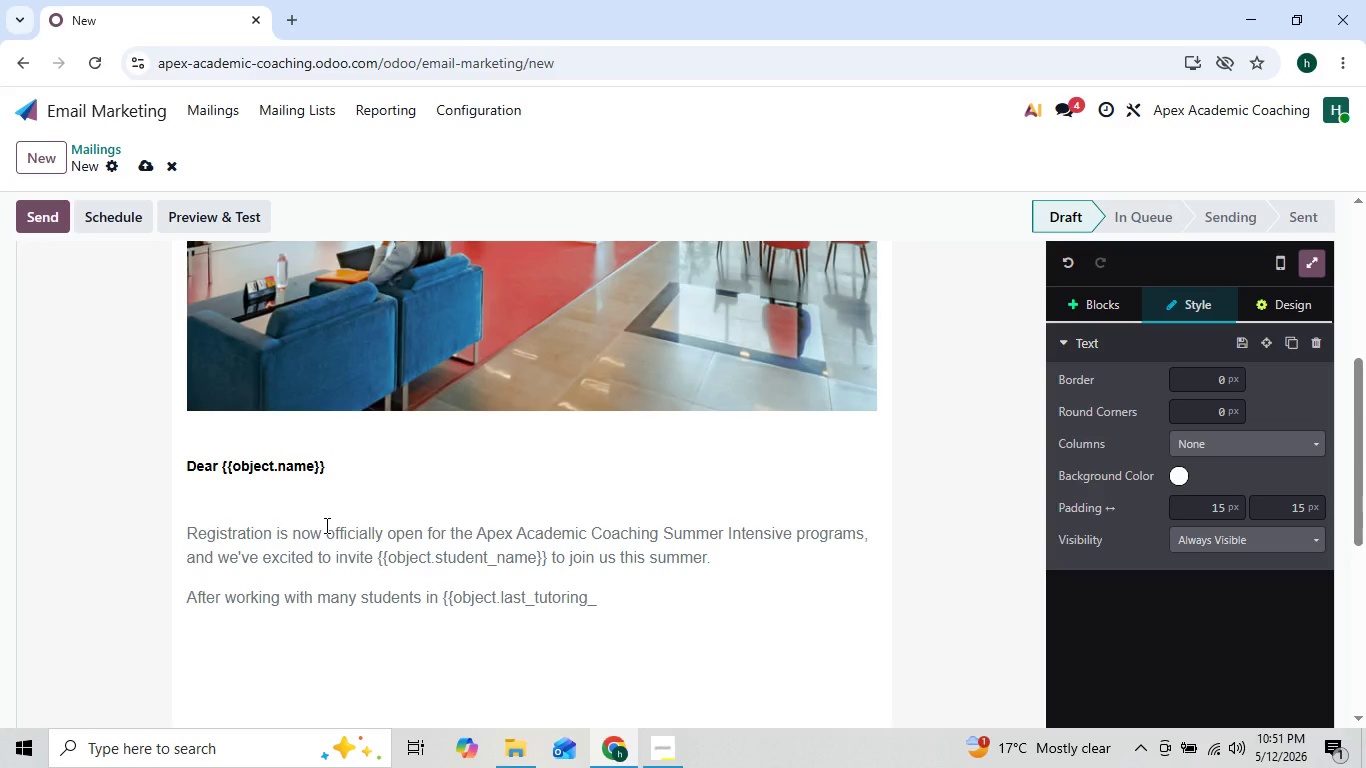 
type(subject)
 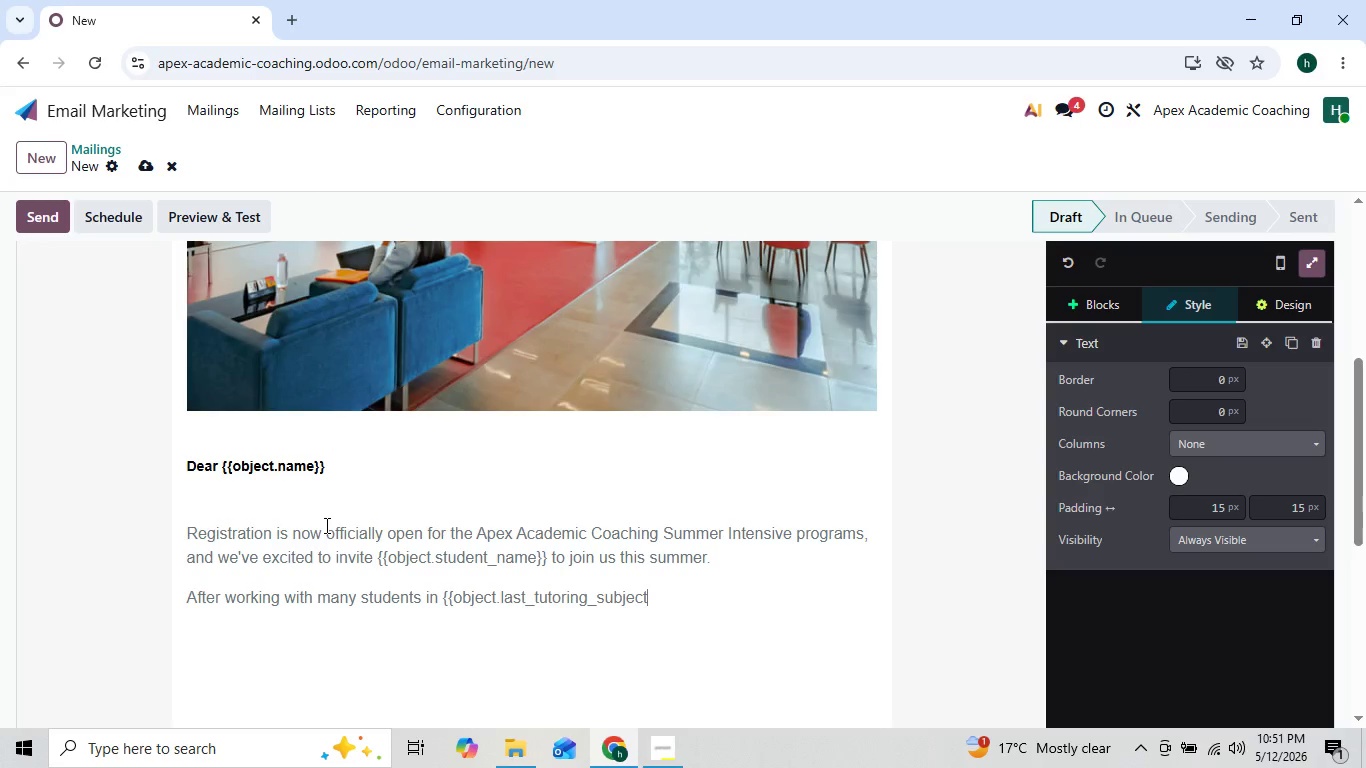 
key(Shift+BracketRight)
 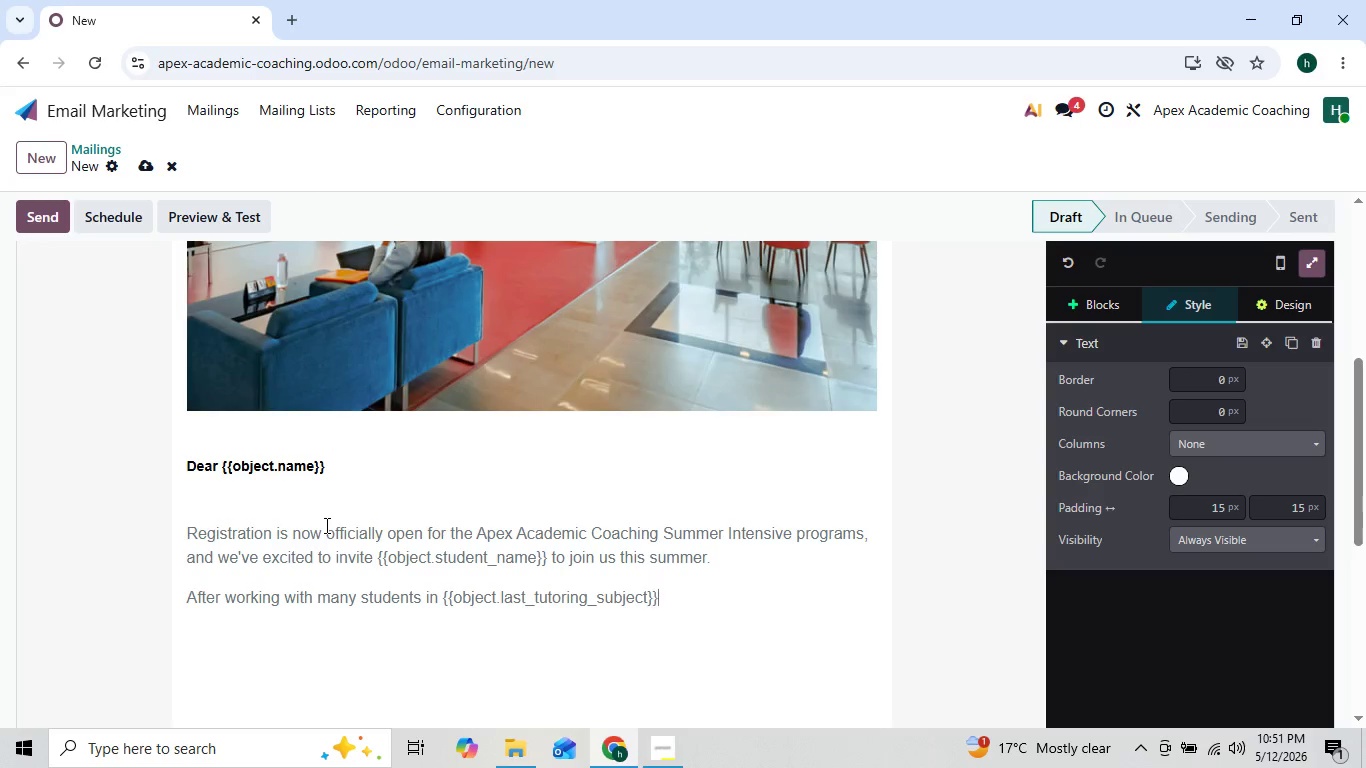 
key(Shift+BracketRight)
 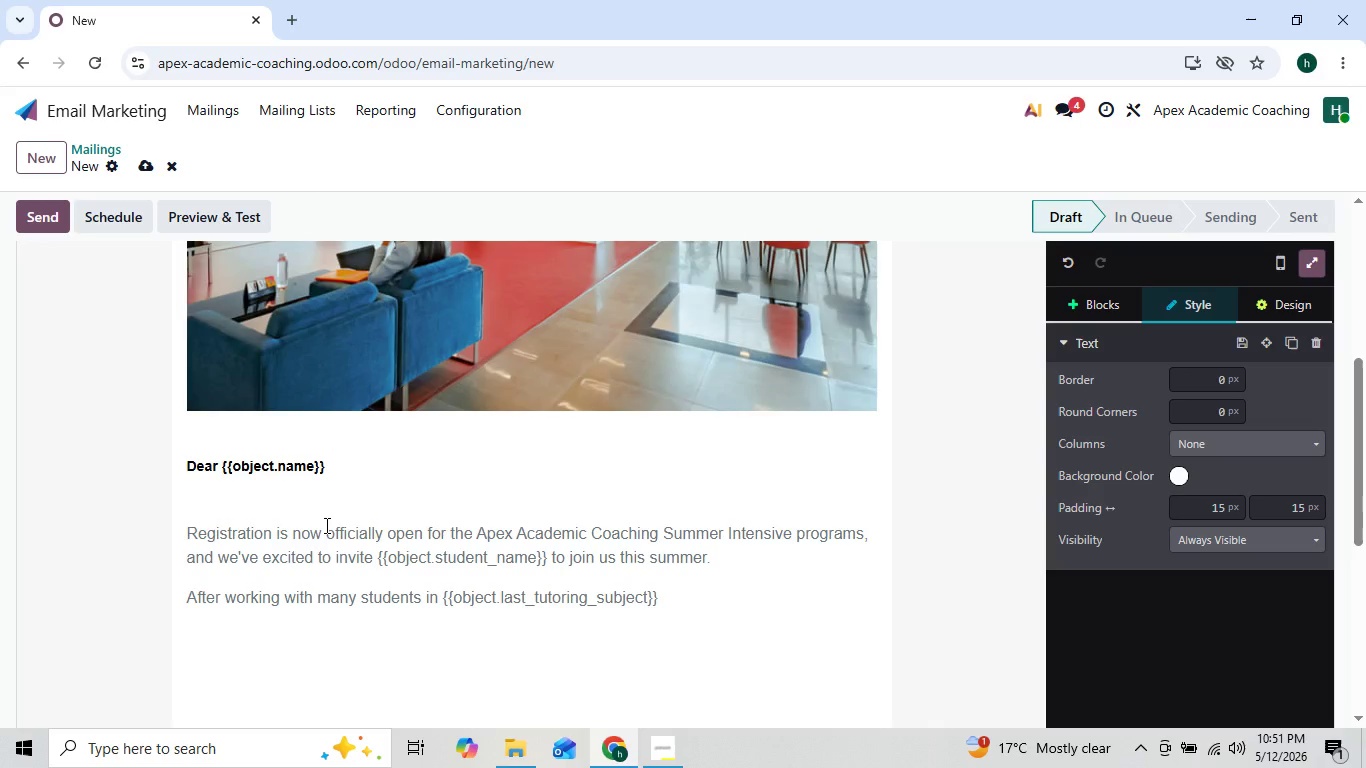 
key(Space)
 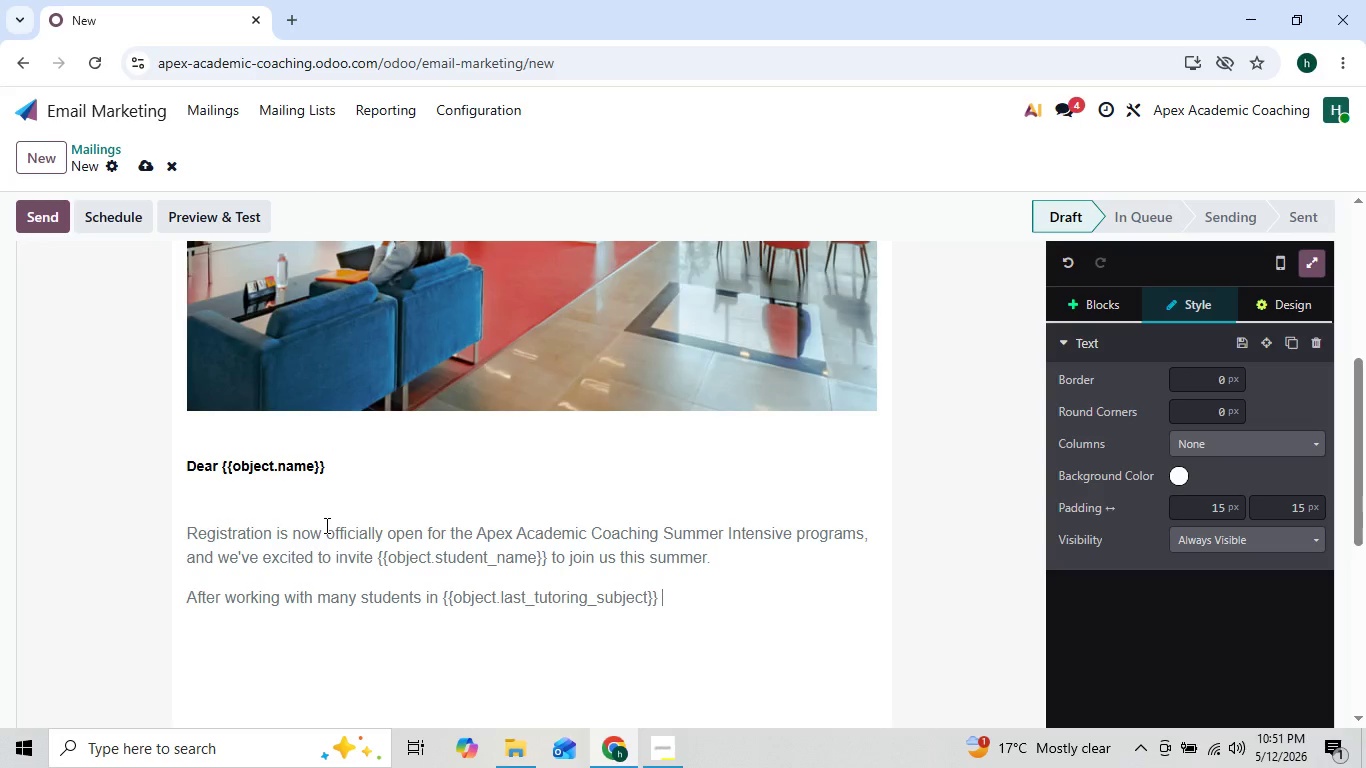 
key(ArrowLeft)
 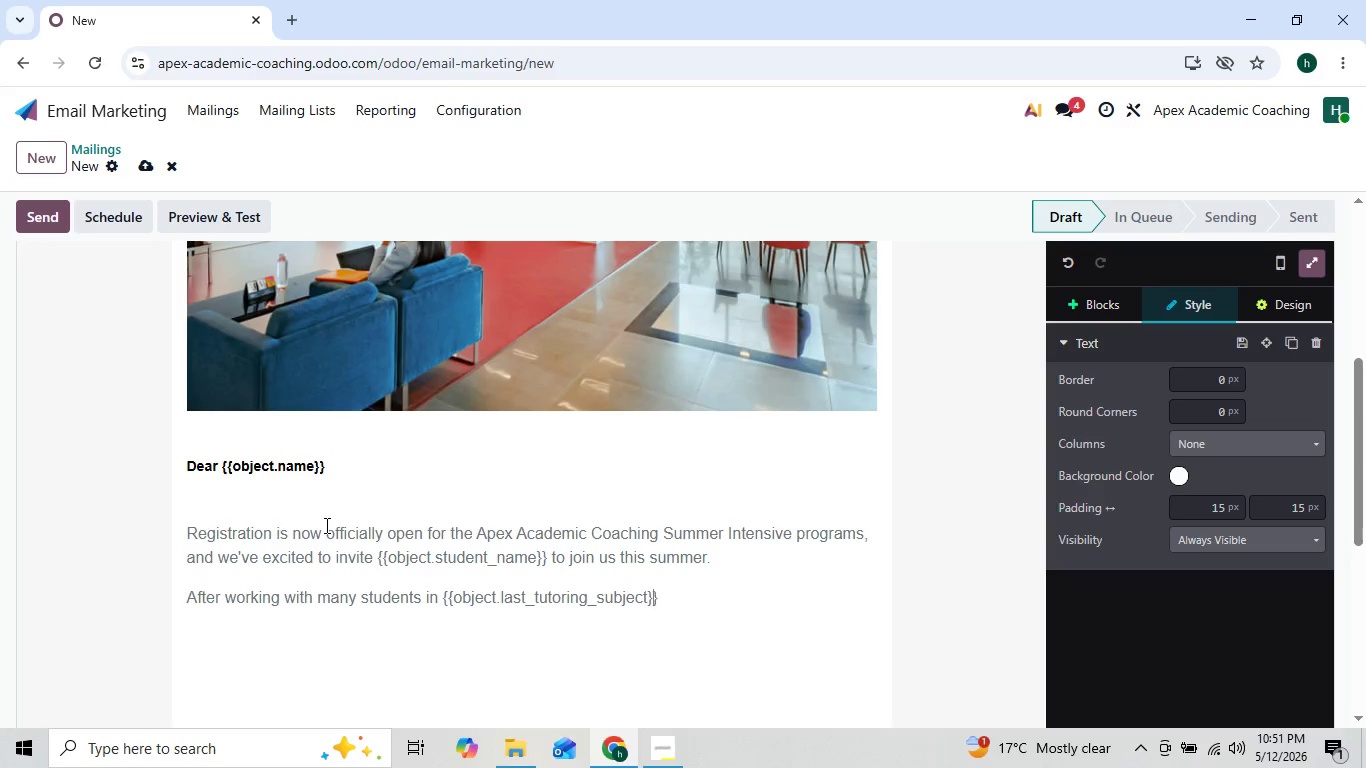 
key(ArrowLeft)
 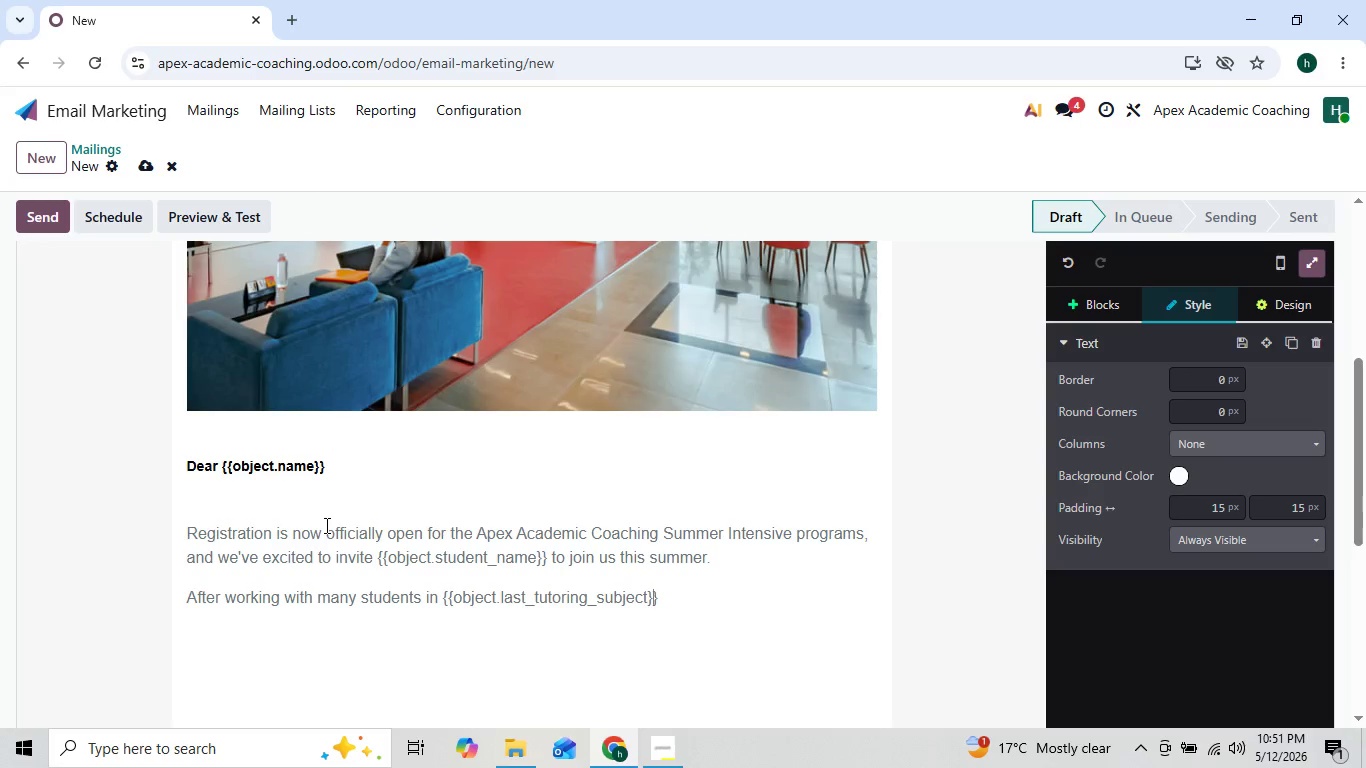 
key(ArrowRight)
 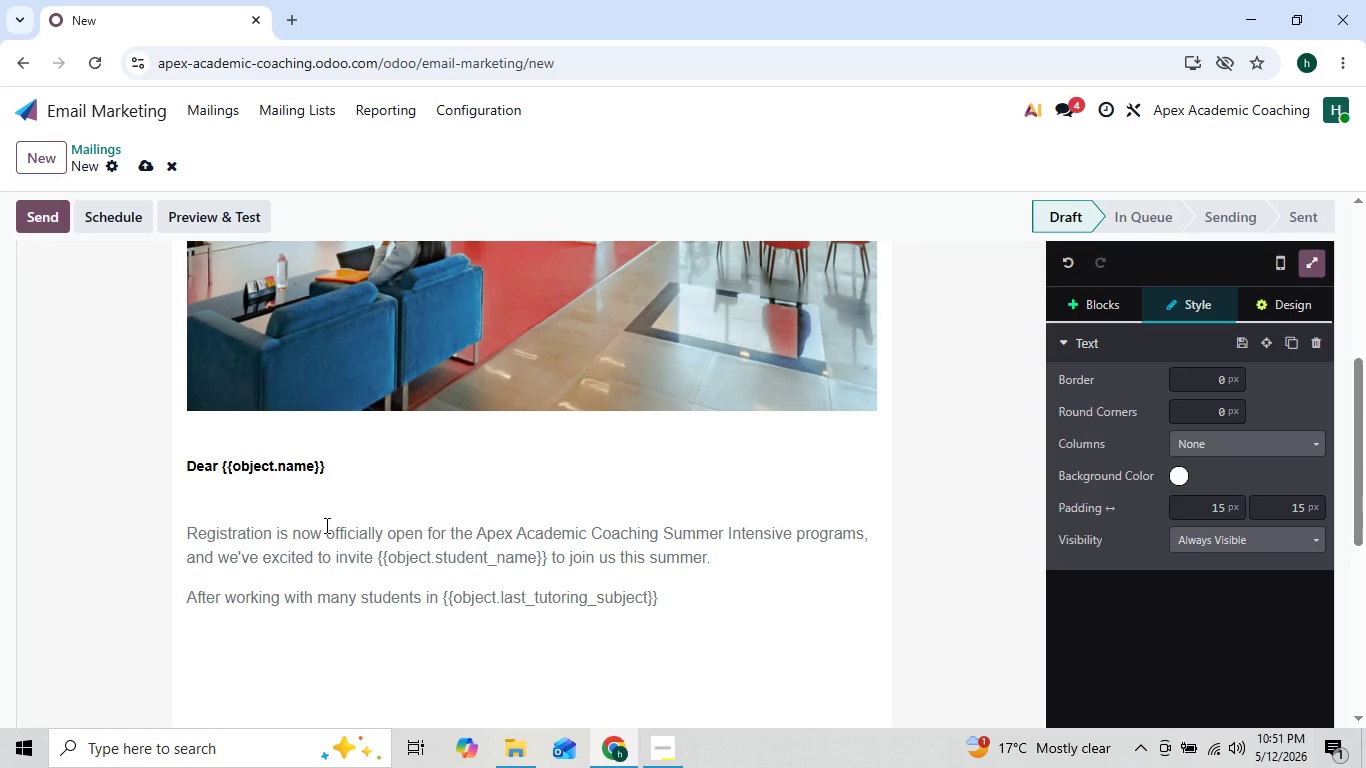 
key(ArrowLeft)
 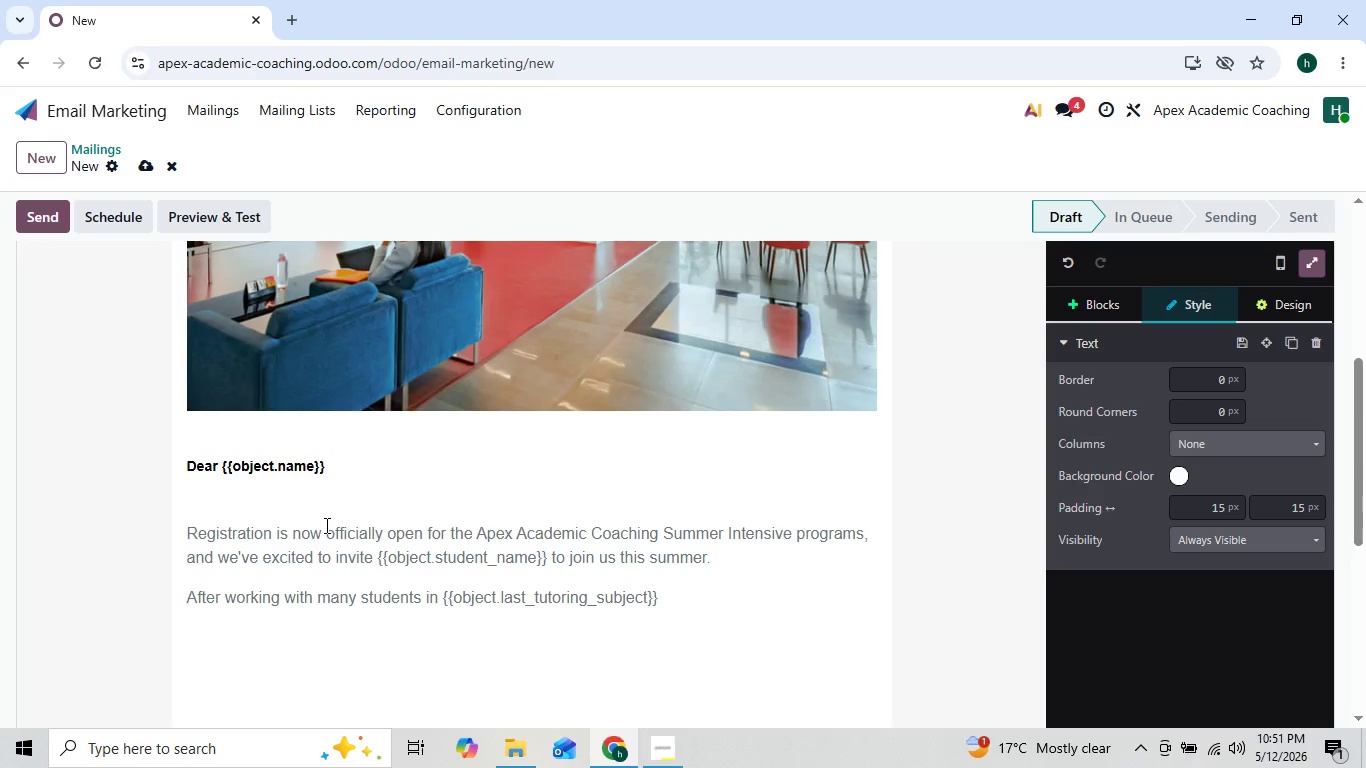 
key(ArrowRight)
 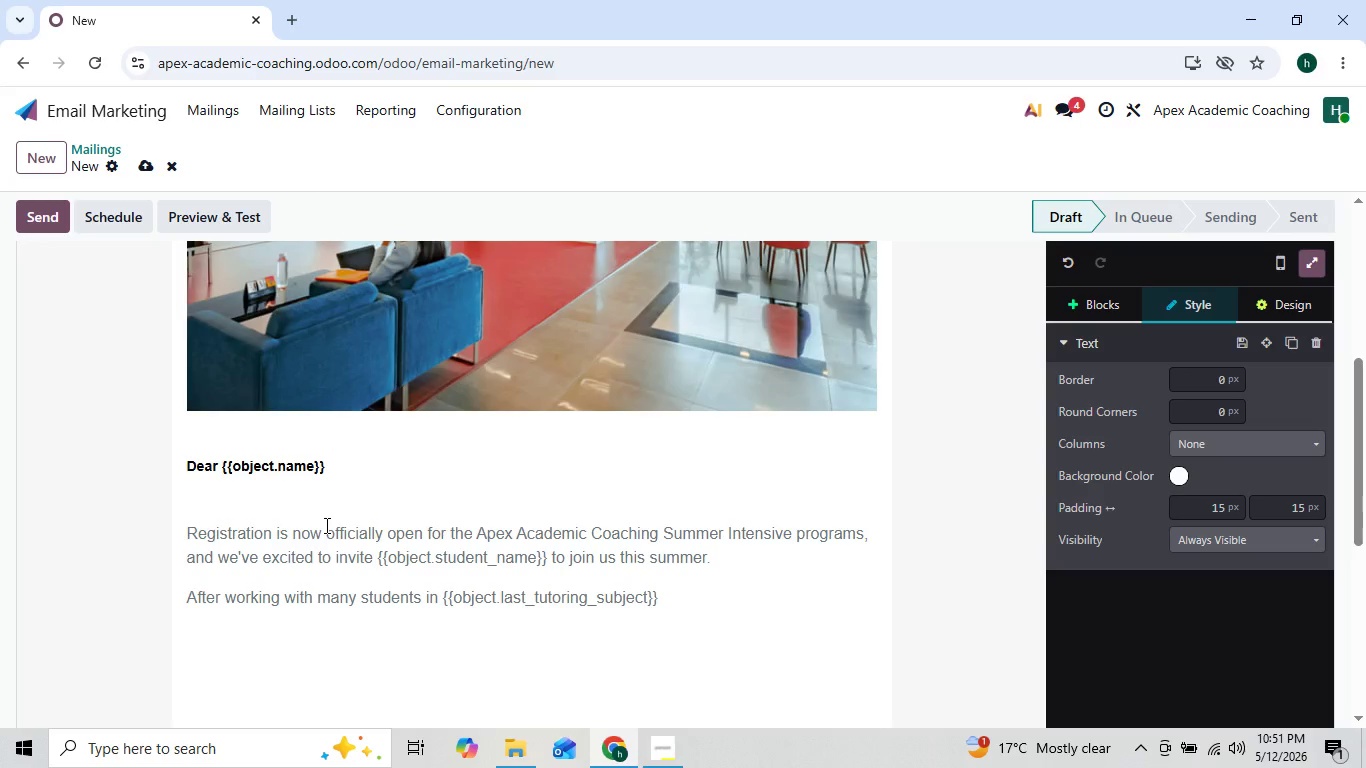 
type(, we komow )
key(Backspace)
key(Backspace)
key(Backspace)
key(Backspace)
key(Backspace)
key(Backspace)
type(know how importa)
 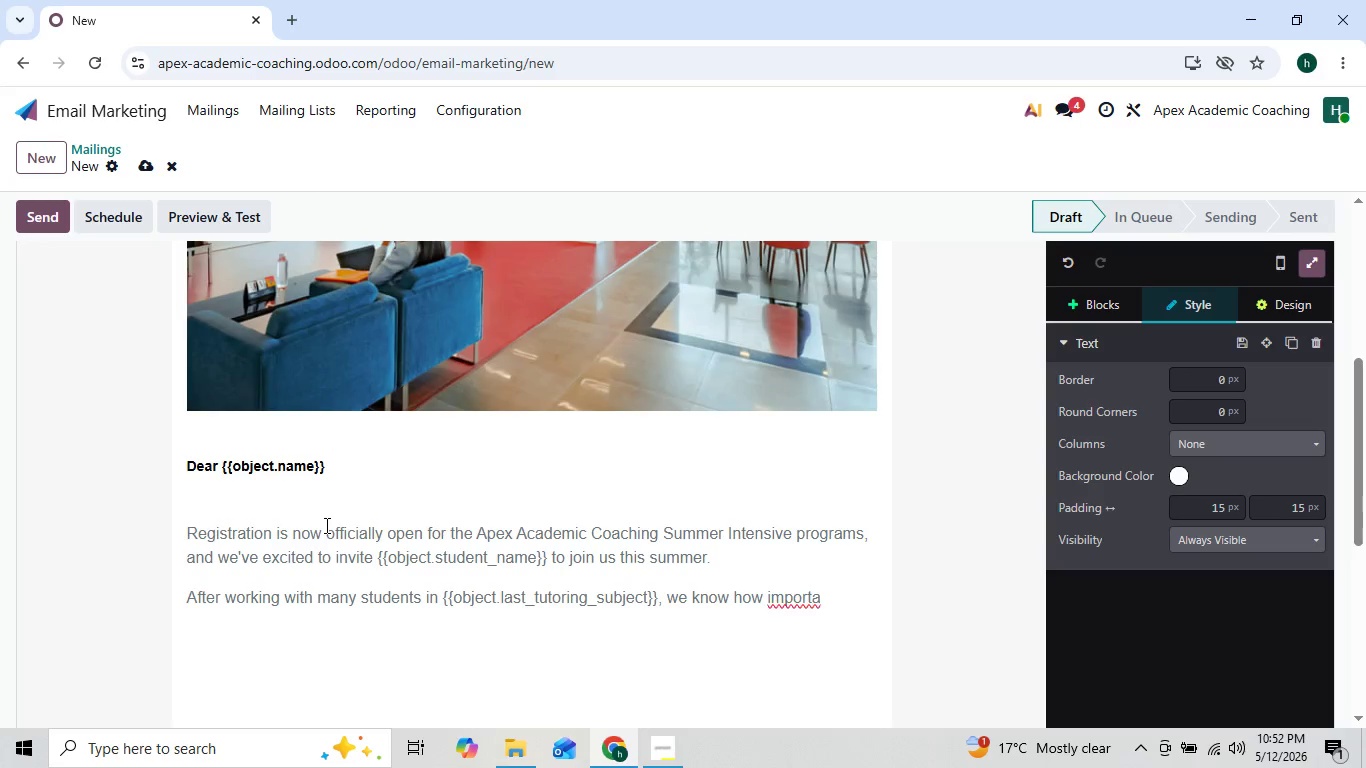 
key(ArrowLeft)
 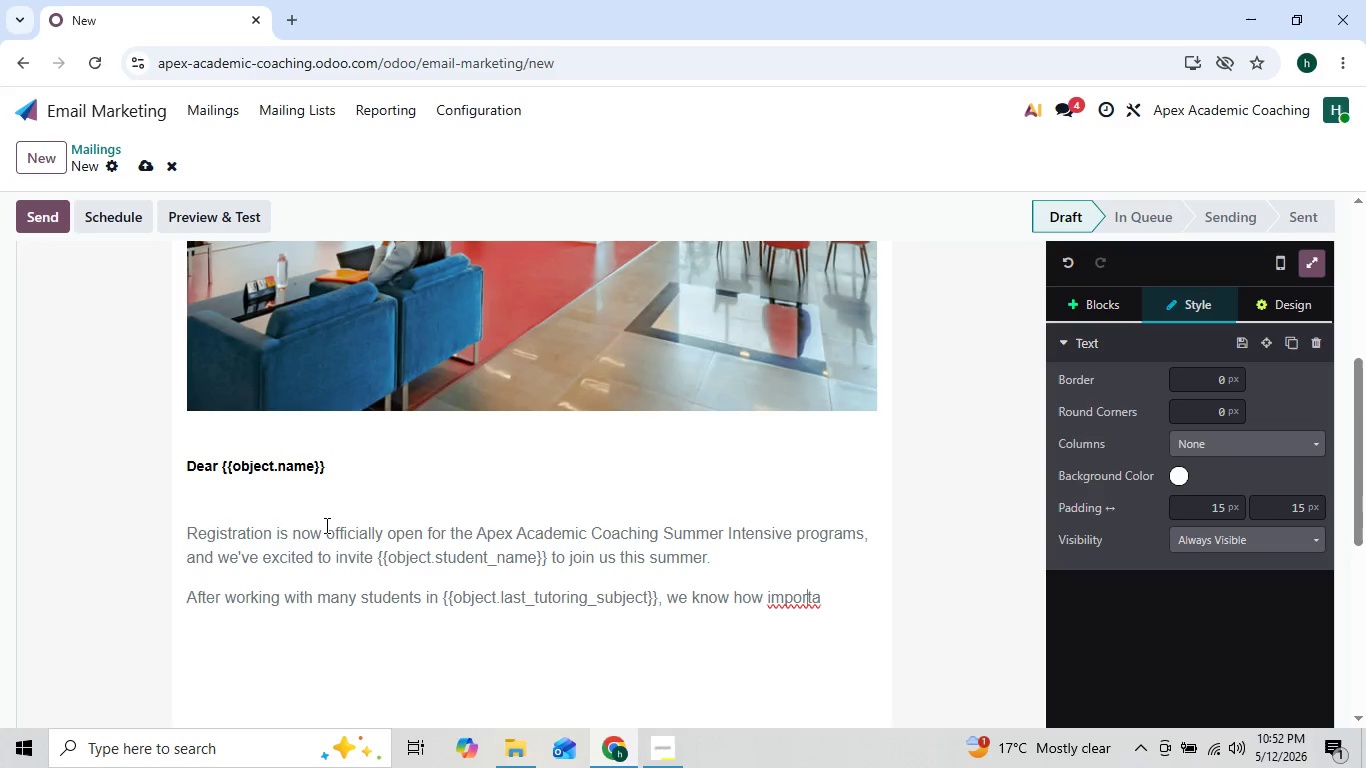 
key(ArrowLeft)
 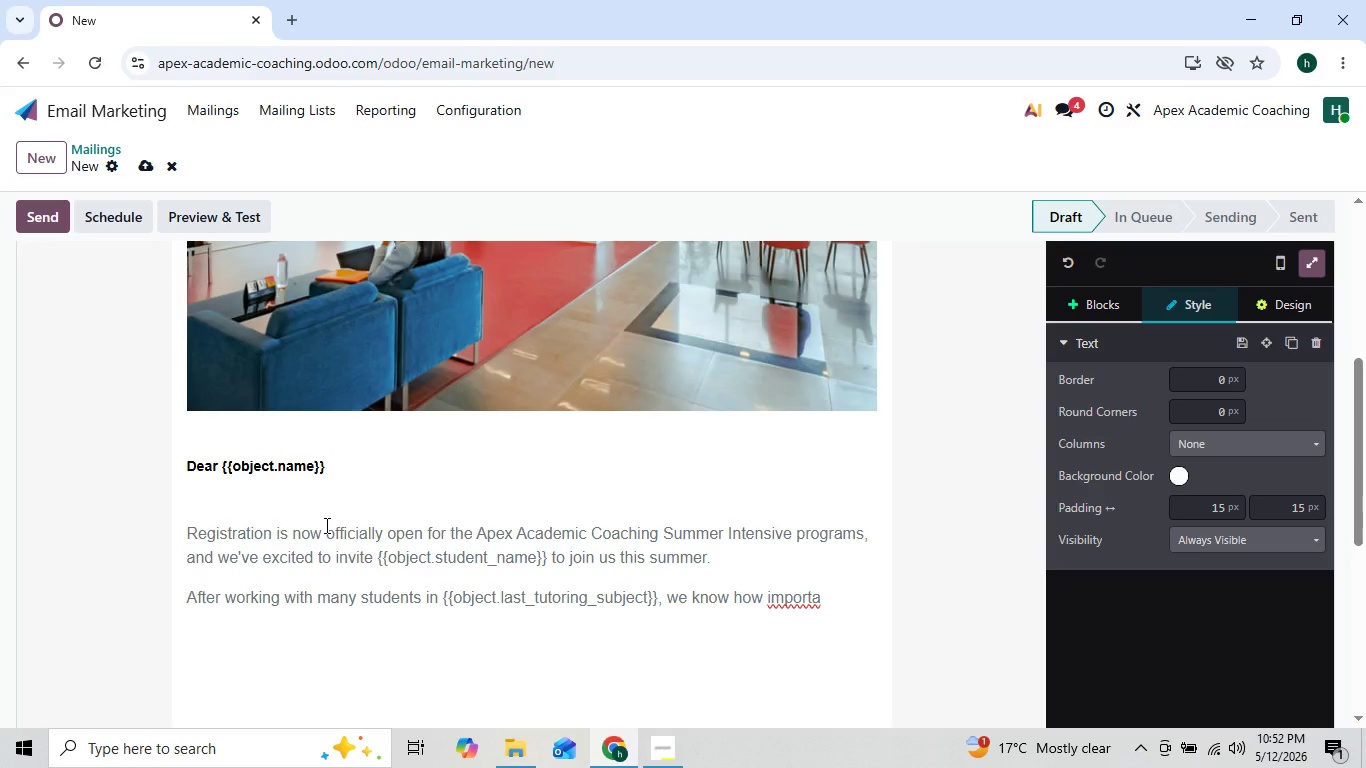 
key(ArrowRight)
 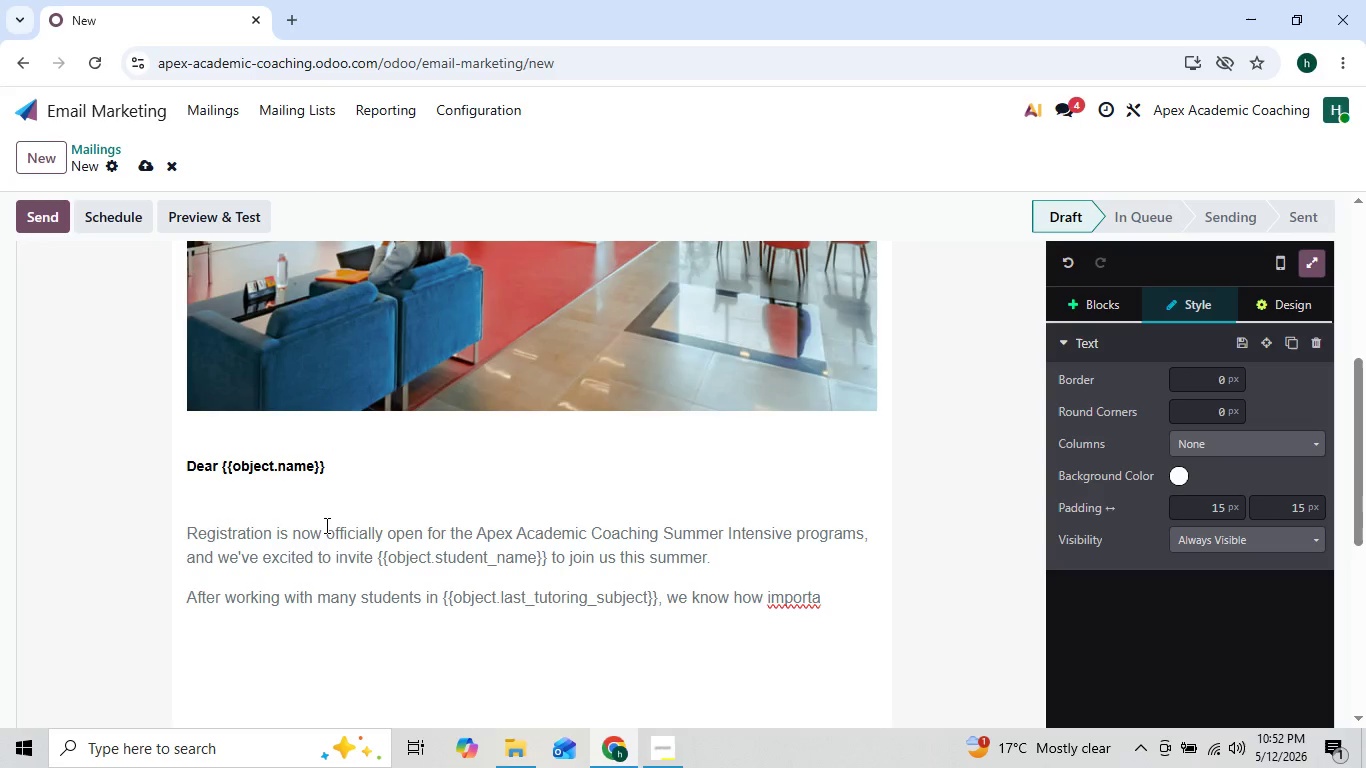 
key(ArrowRight)
 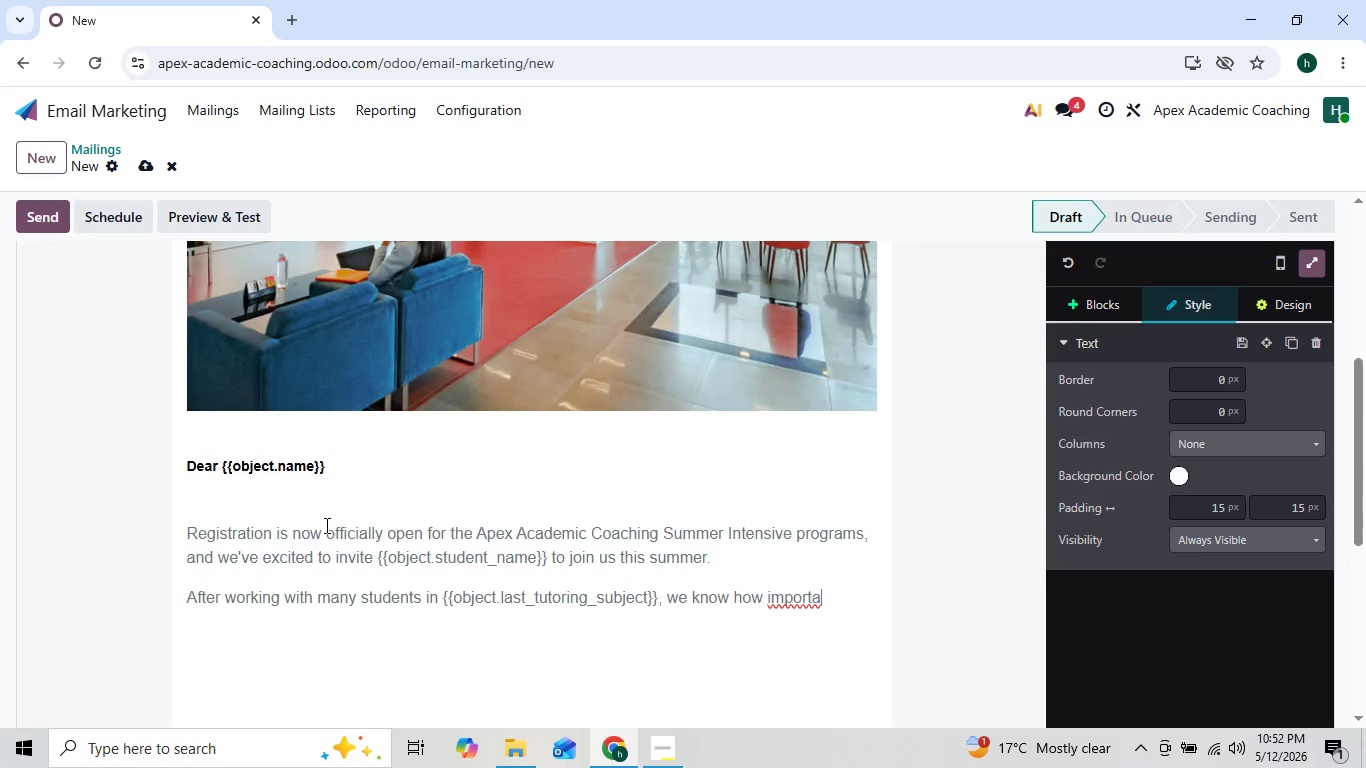 
type(nt it is for student)
 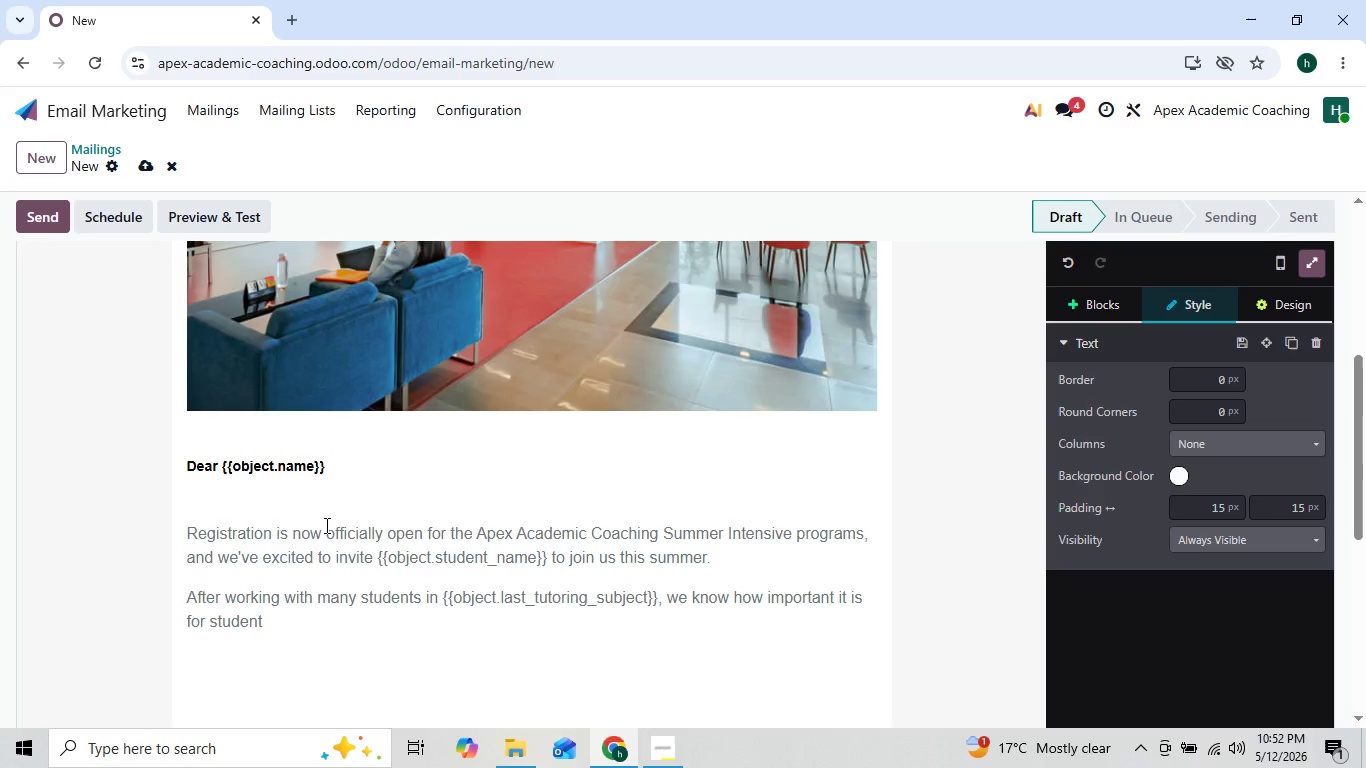 
type(s o)
key(Backspace)
type(to mantain academic momen)
 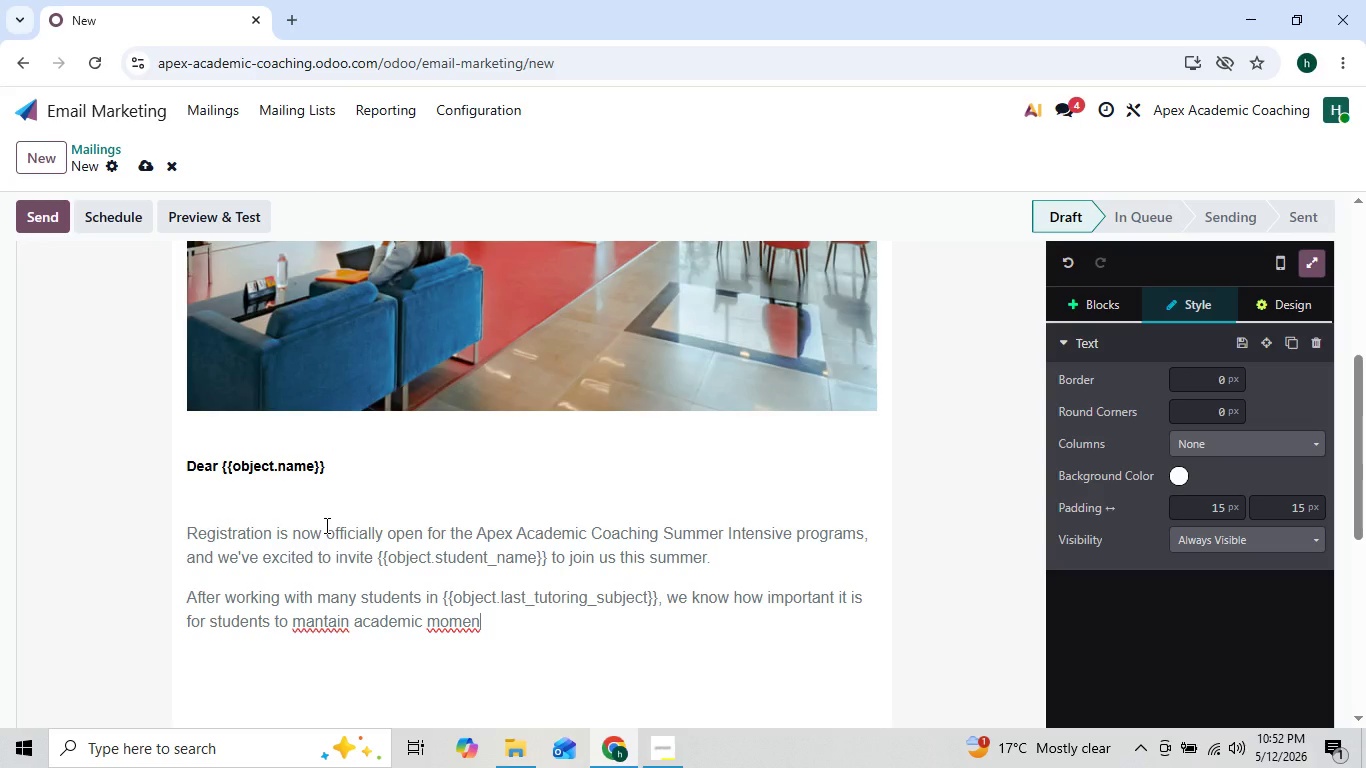 
type(um)
 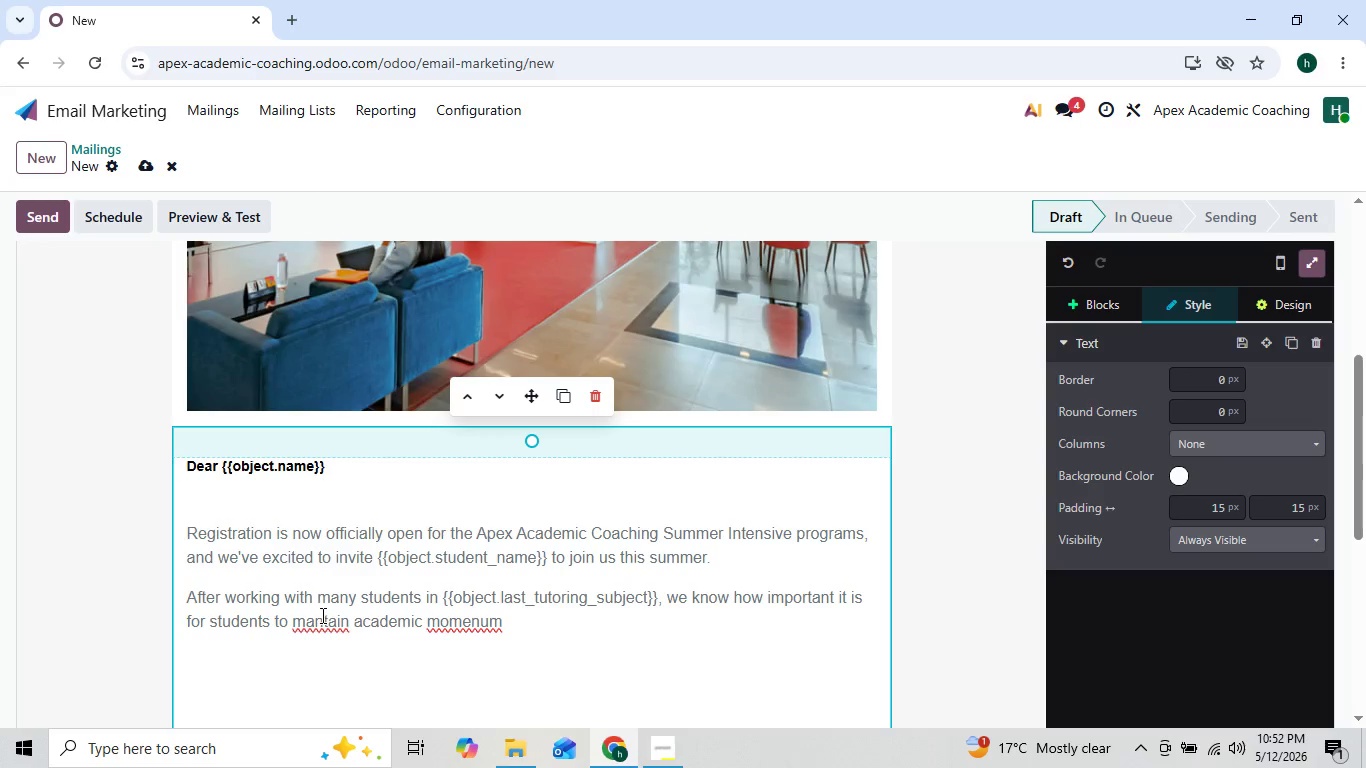 
wait(6.56)
 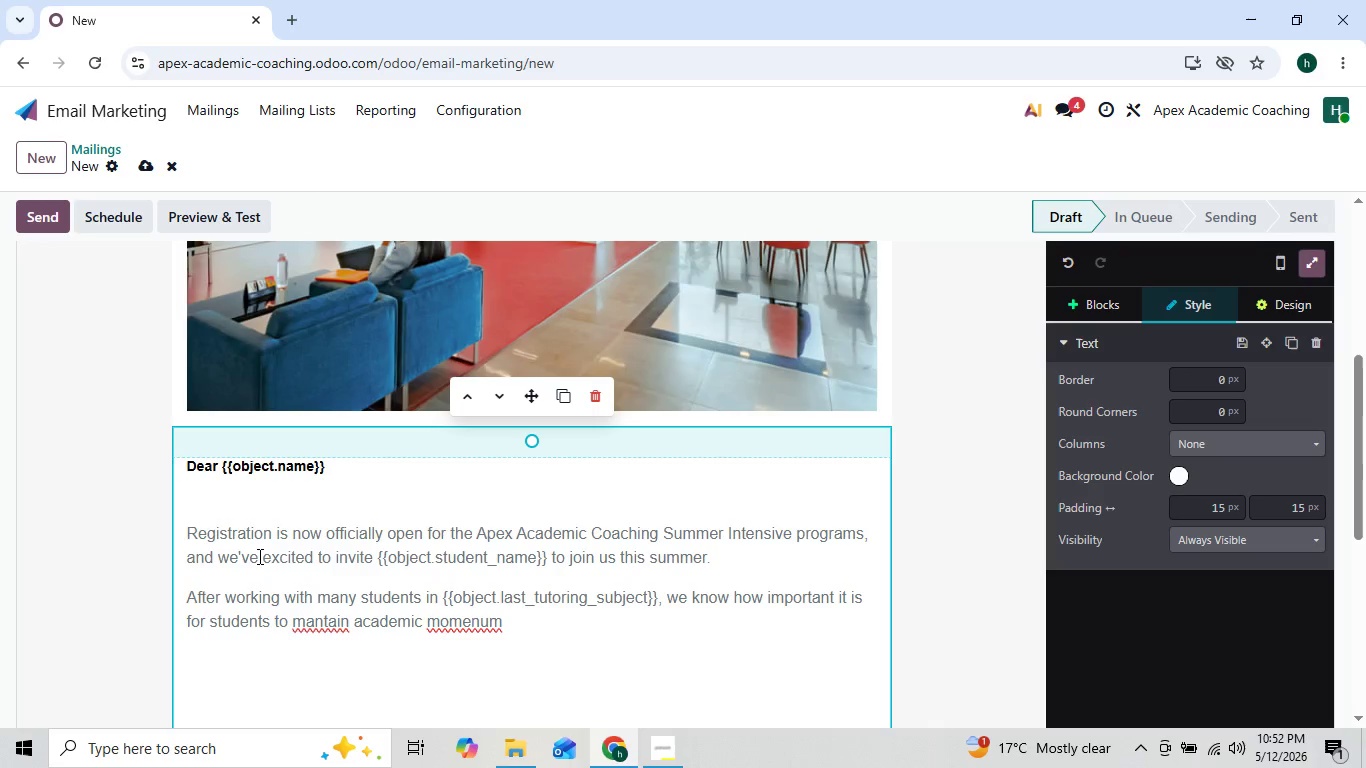 
left_click([316, 618])
 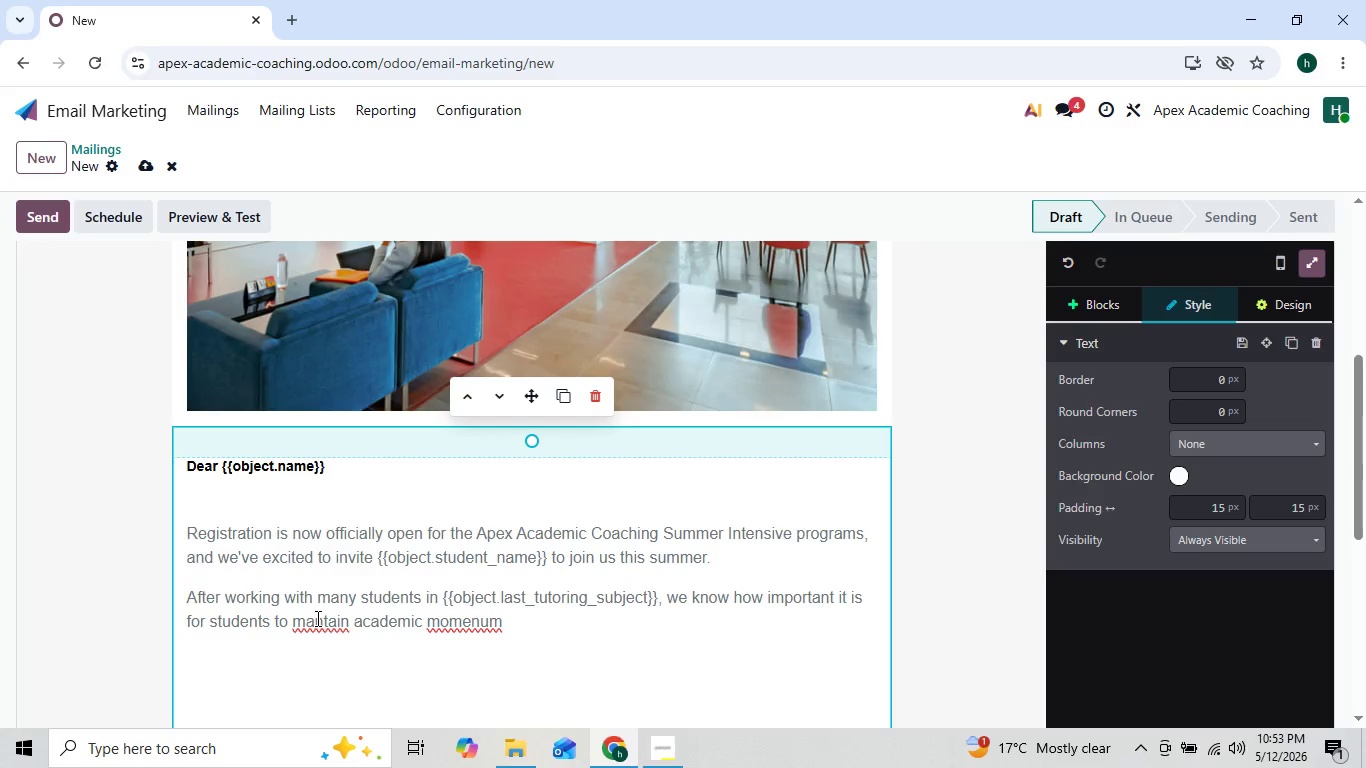 
key(I)
 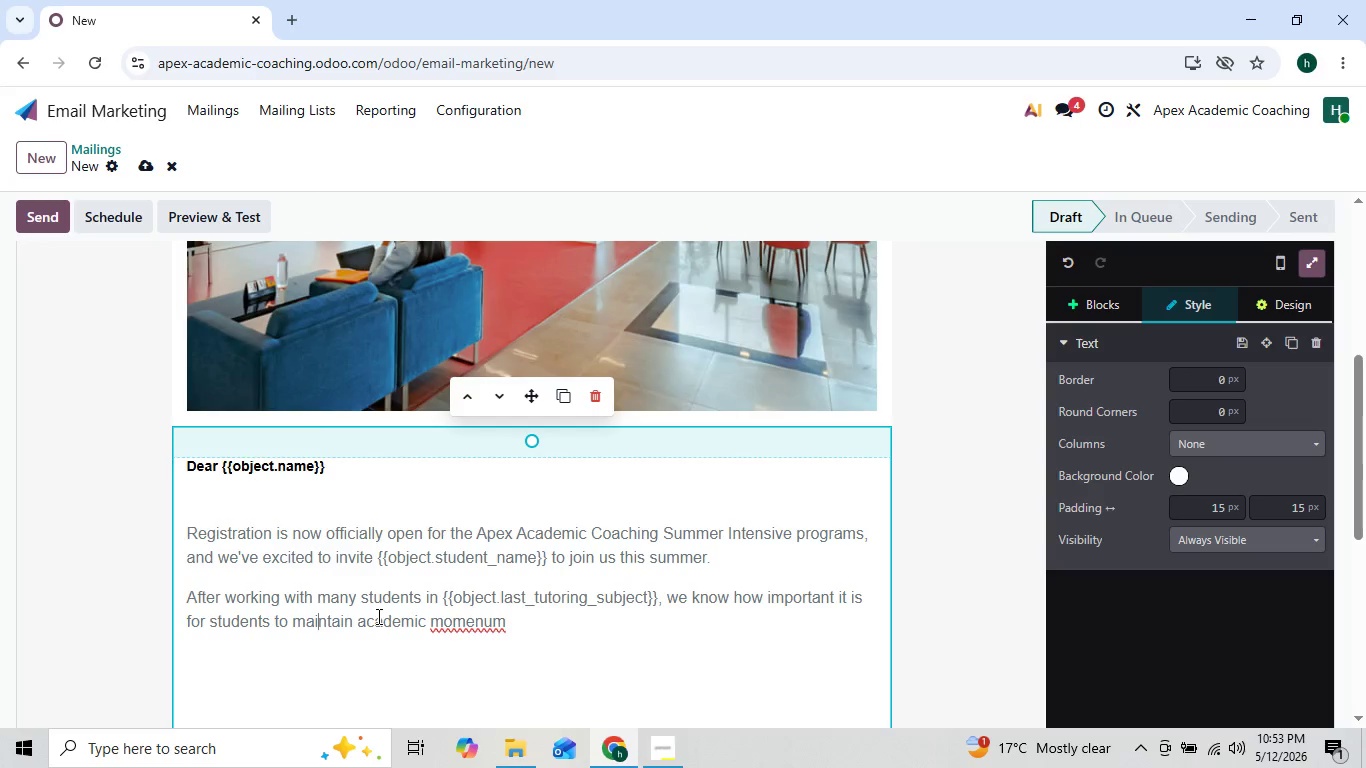 
left_click([401, 625])
 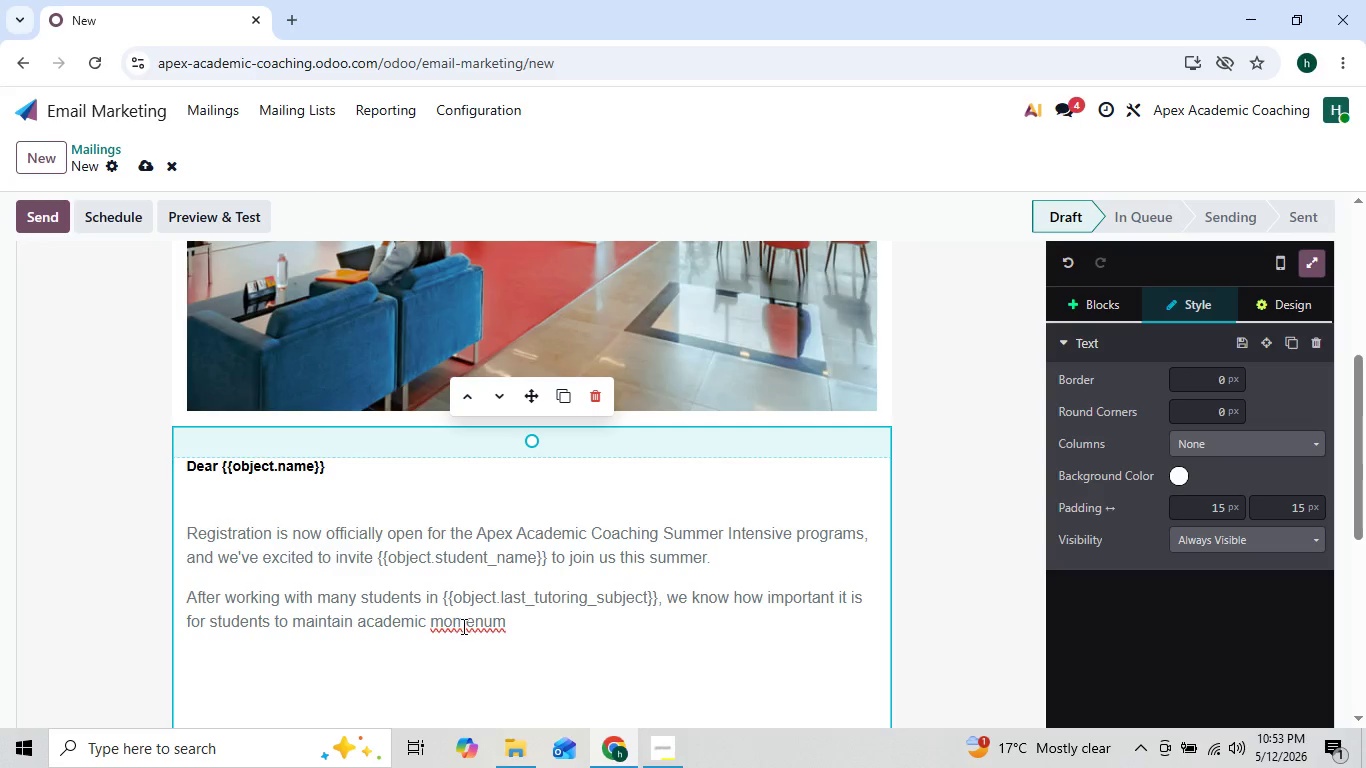 
left_click([462, 626])
 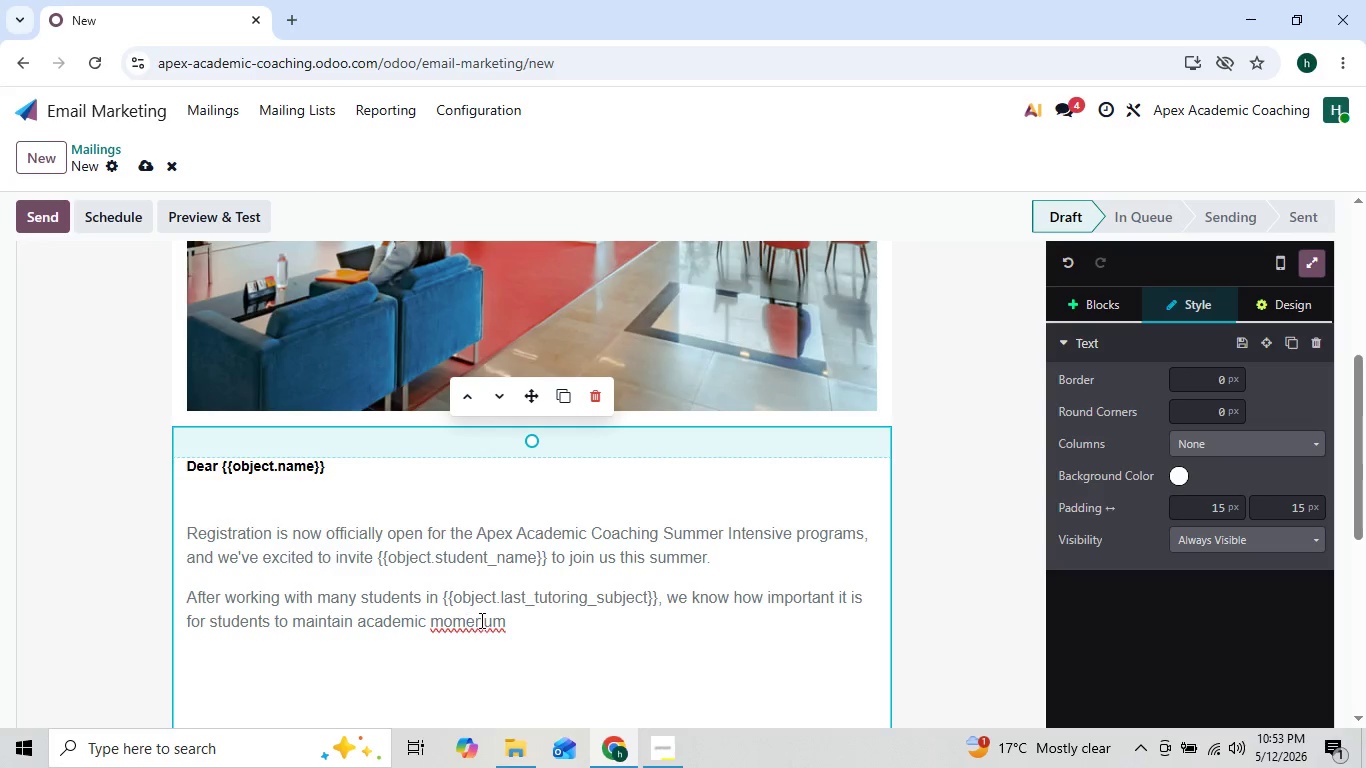 
left_click([482, 619])
 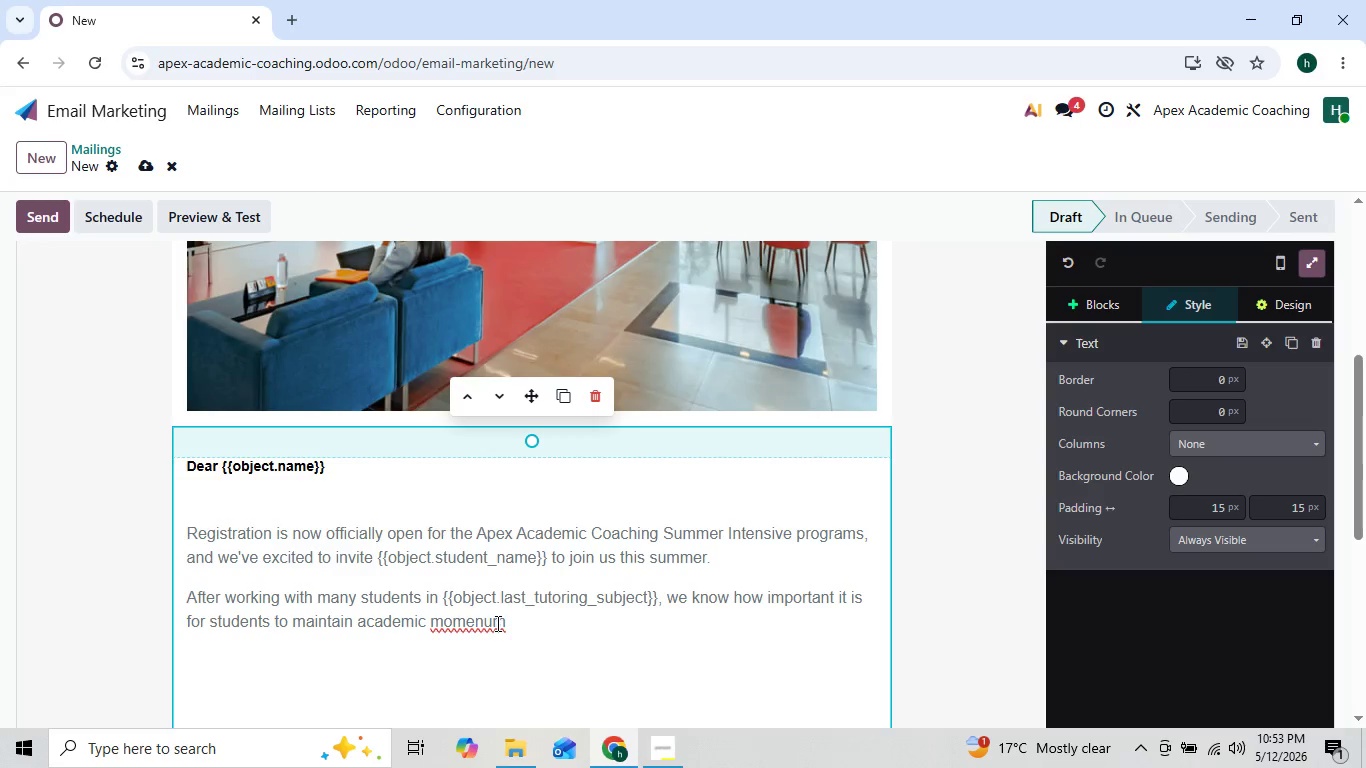 
key(T)
 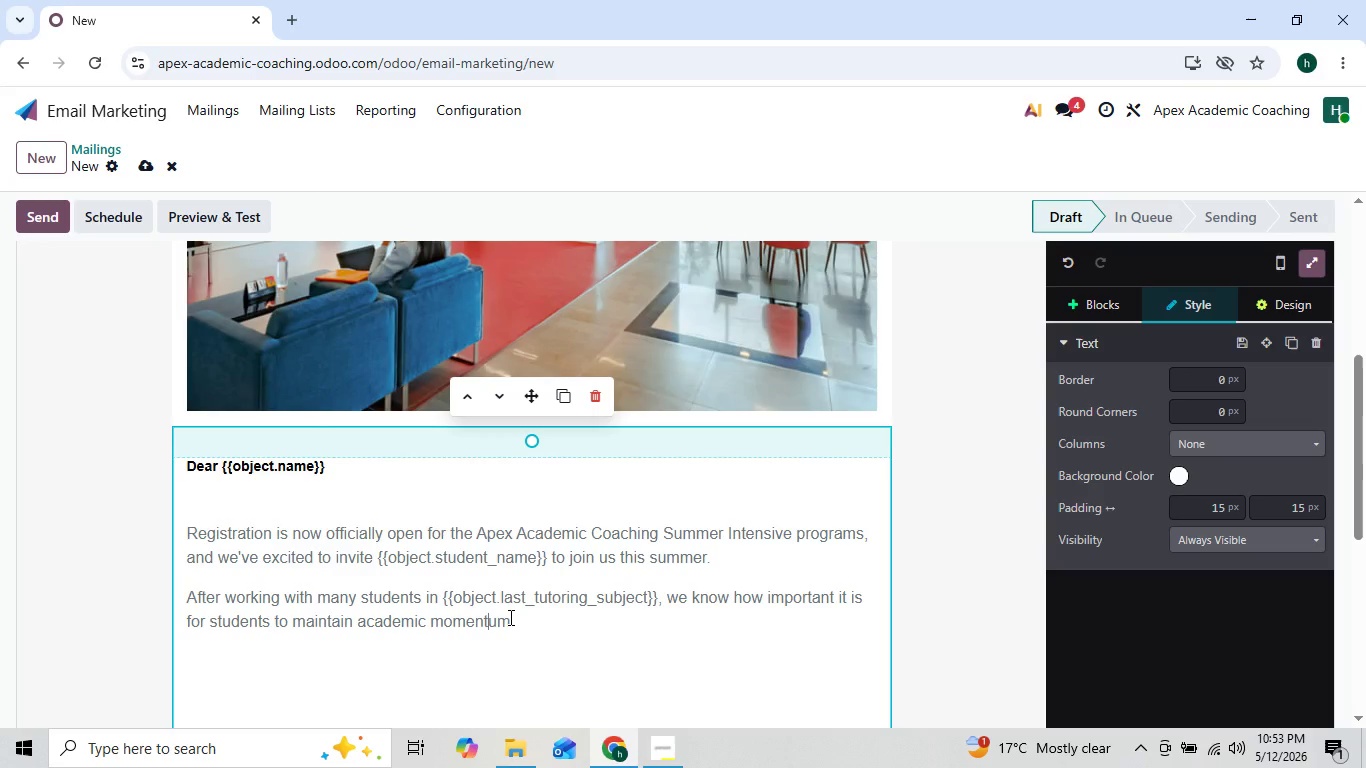 
left_click_drag(start_coordinate=[509, 617], to_coordinate=[509, 622])
 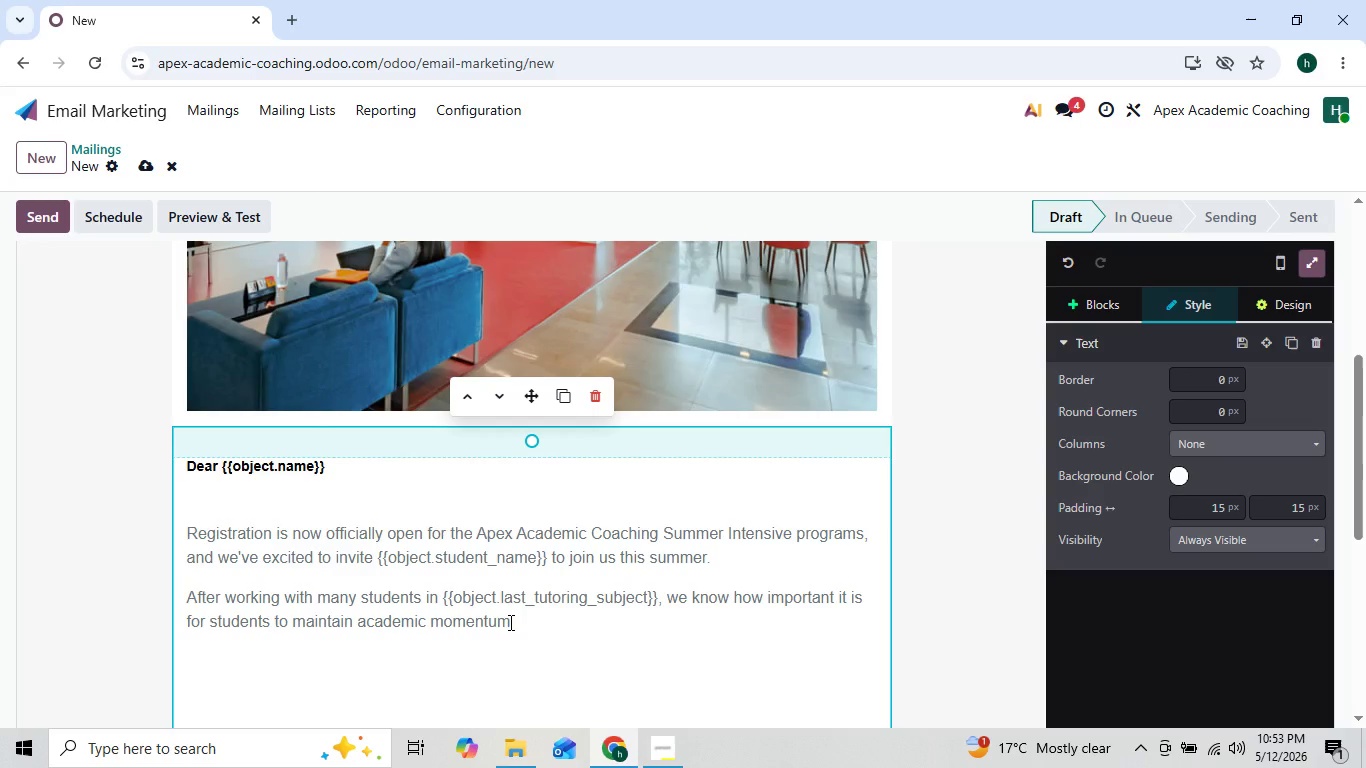 
left_click([509, 622])
 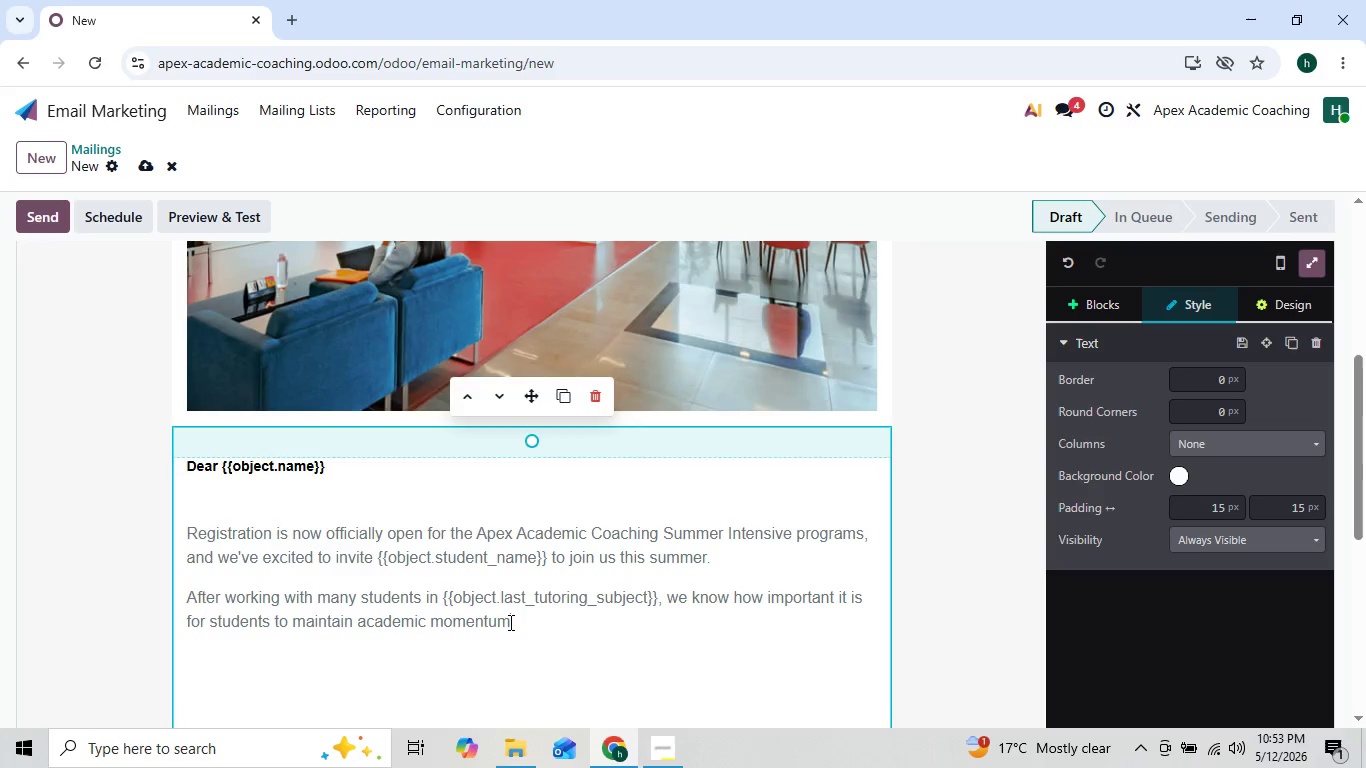 
type( during the summer months--especially before major transitions)
 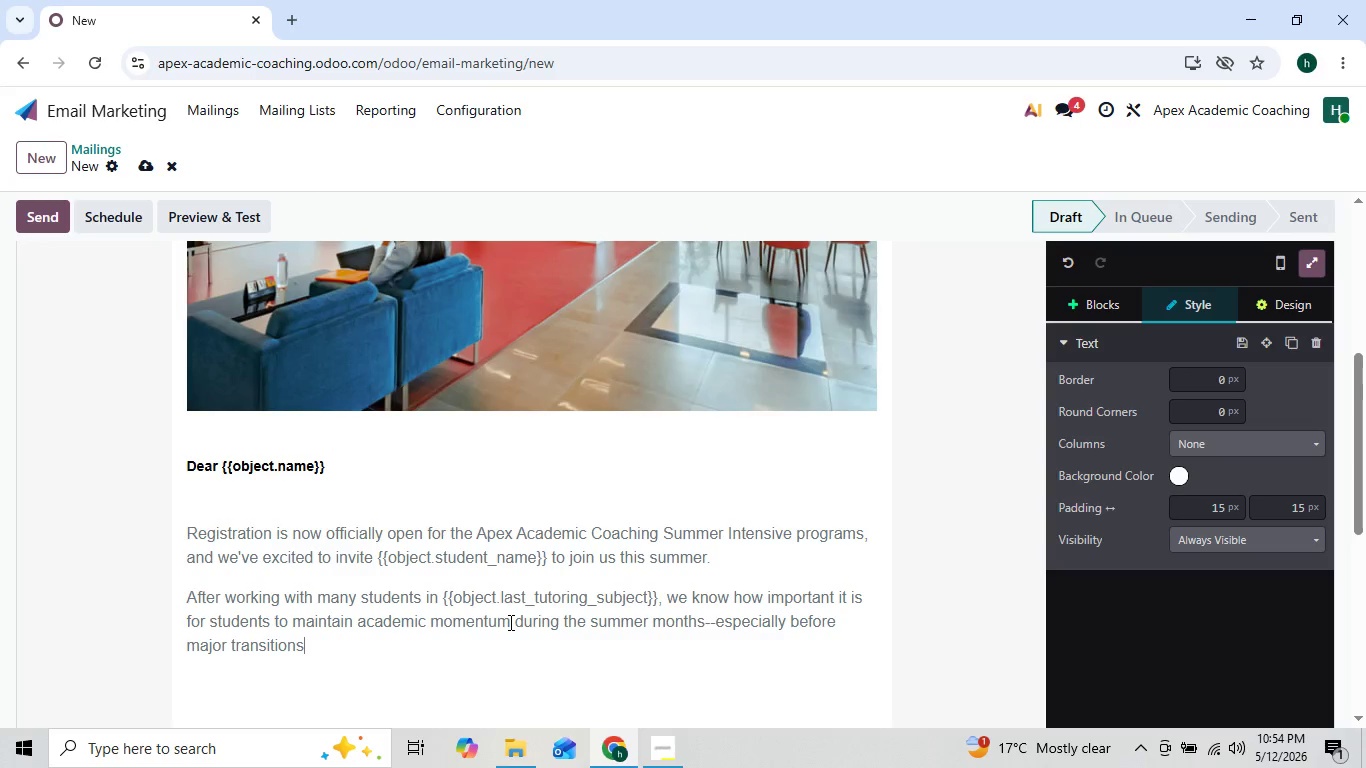 
key(ArrowLeft)
 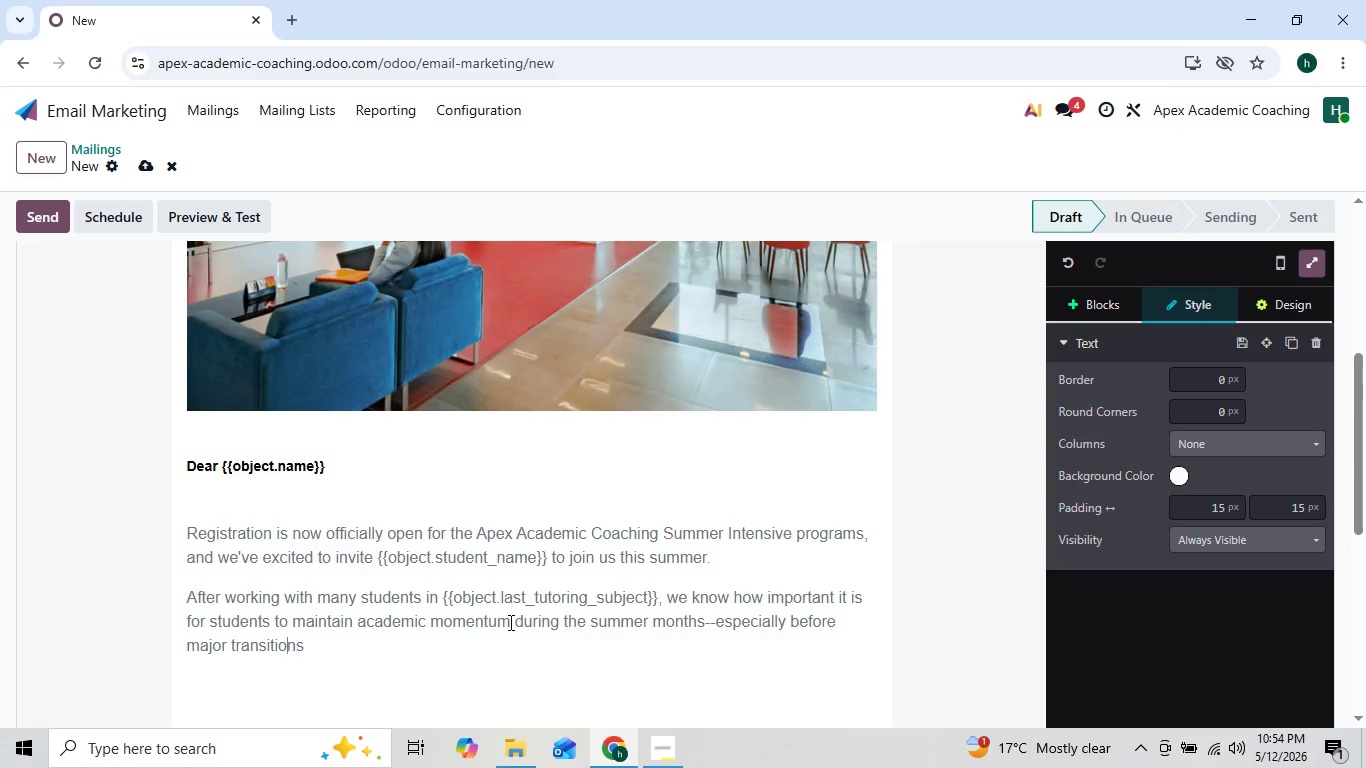 
key(ArrowLeft)
 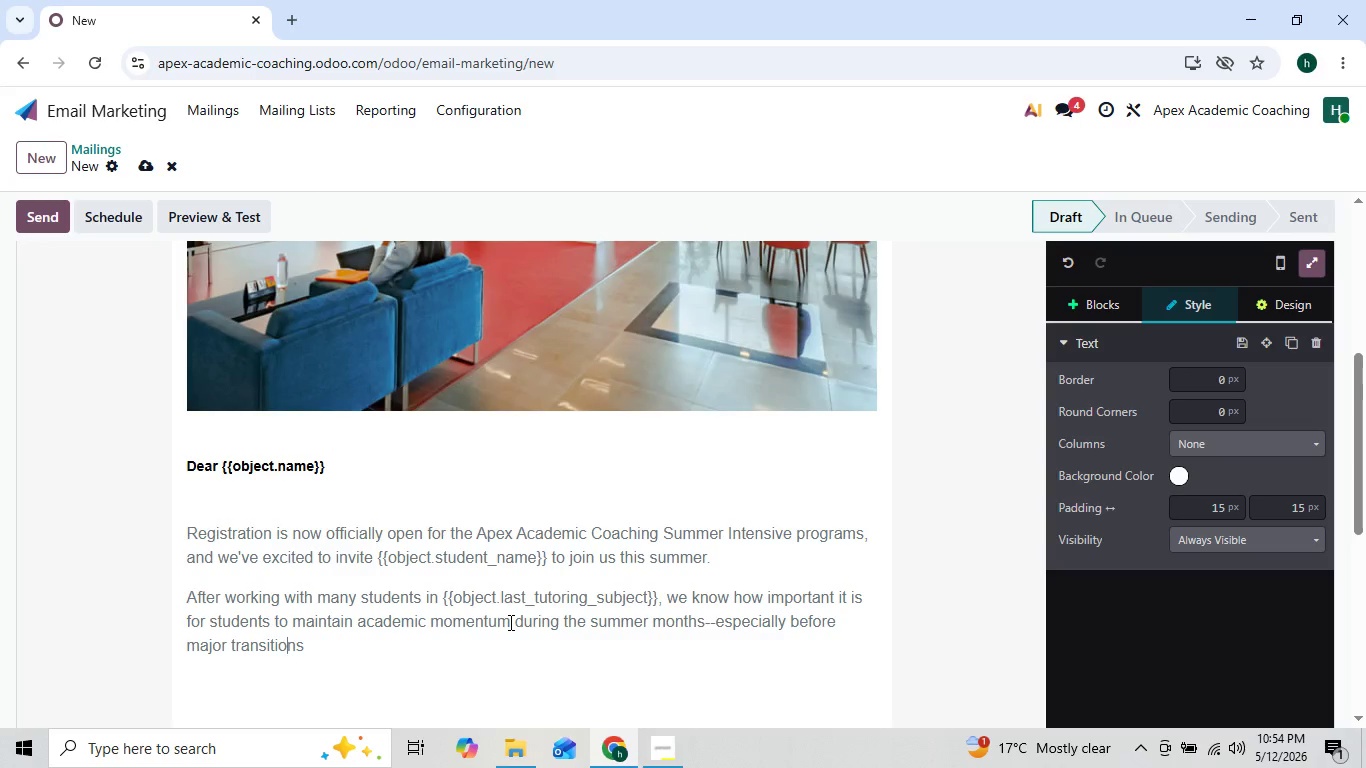 
key(ArrowLeft)
 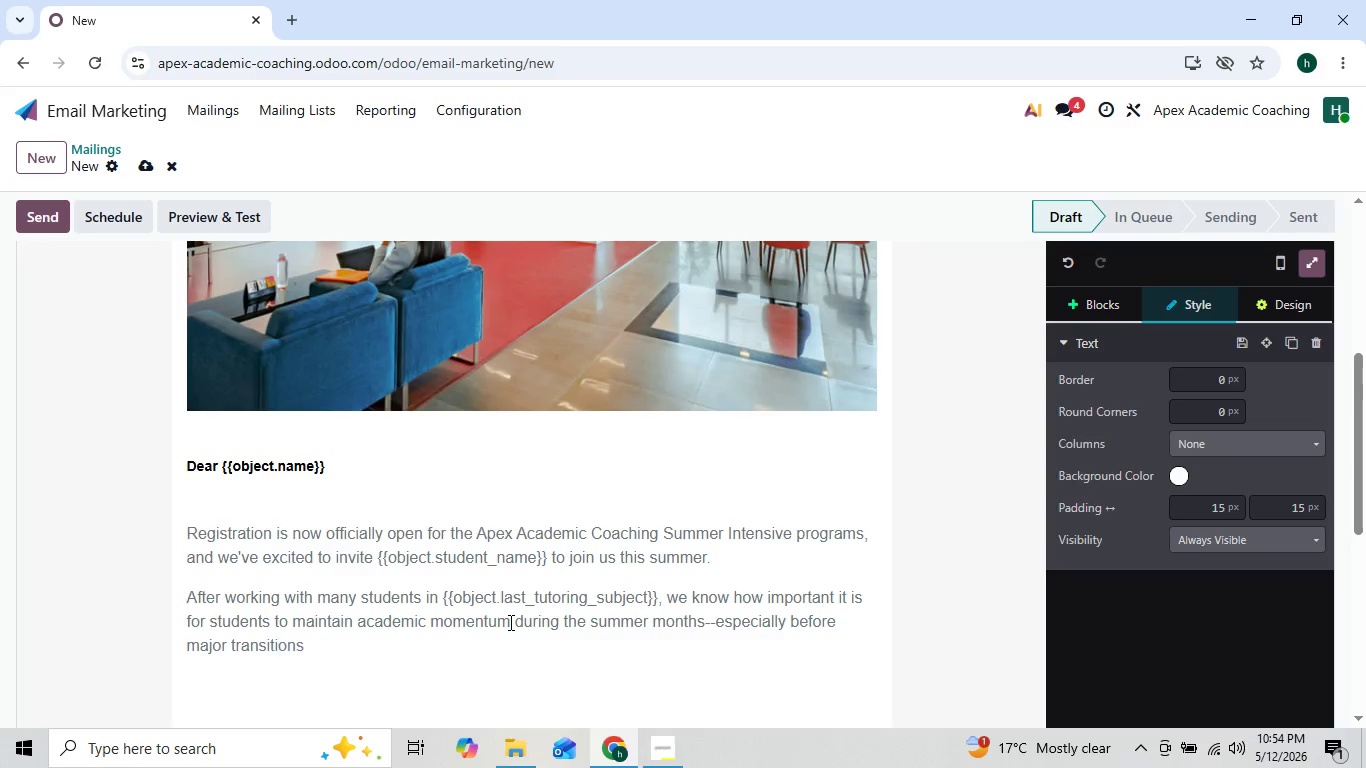 
key(ArrowRight)
 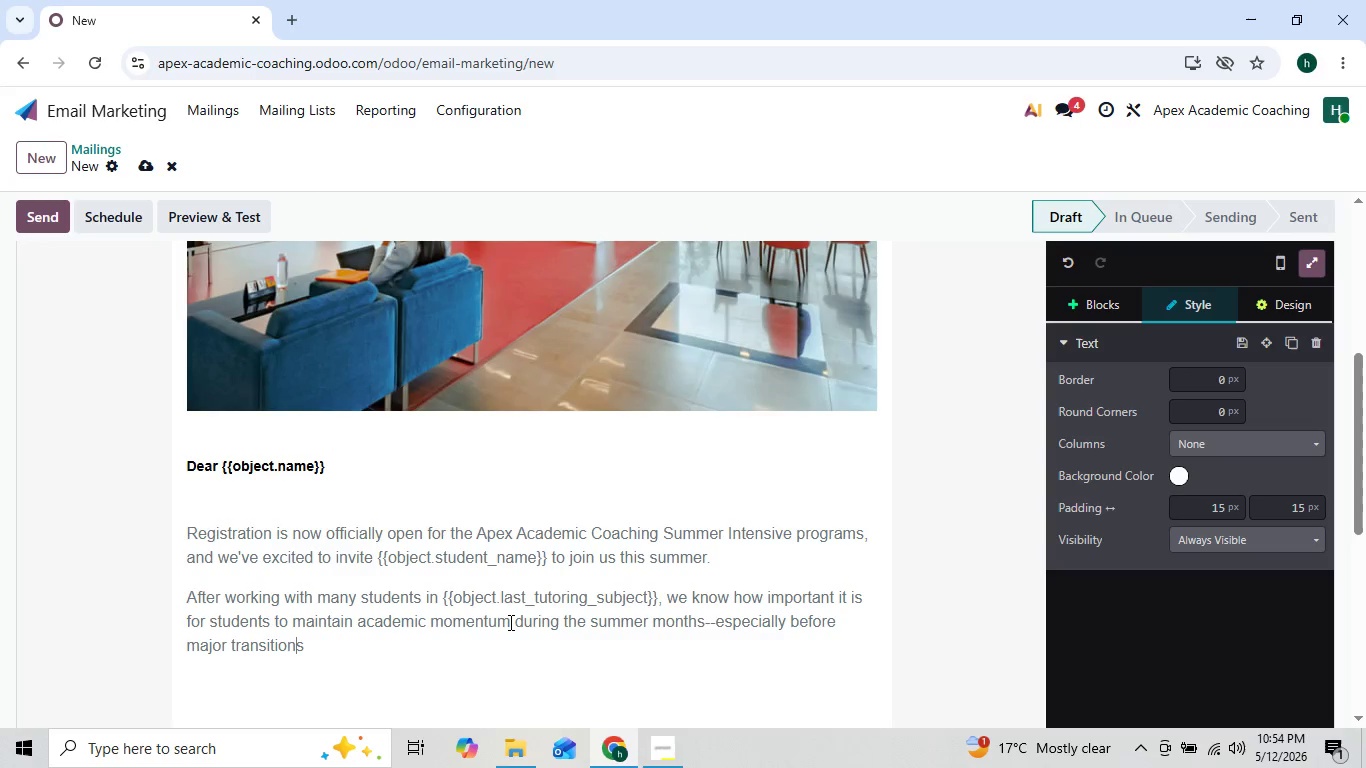 
key(ArrowRight)
 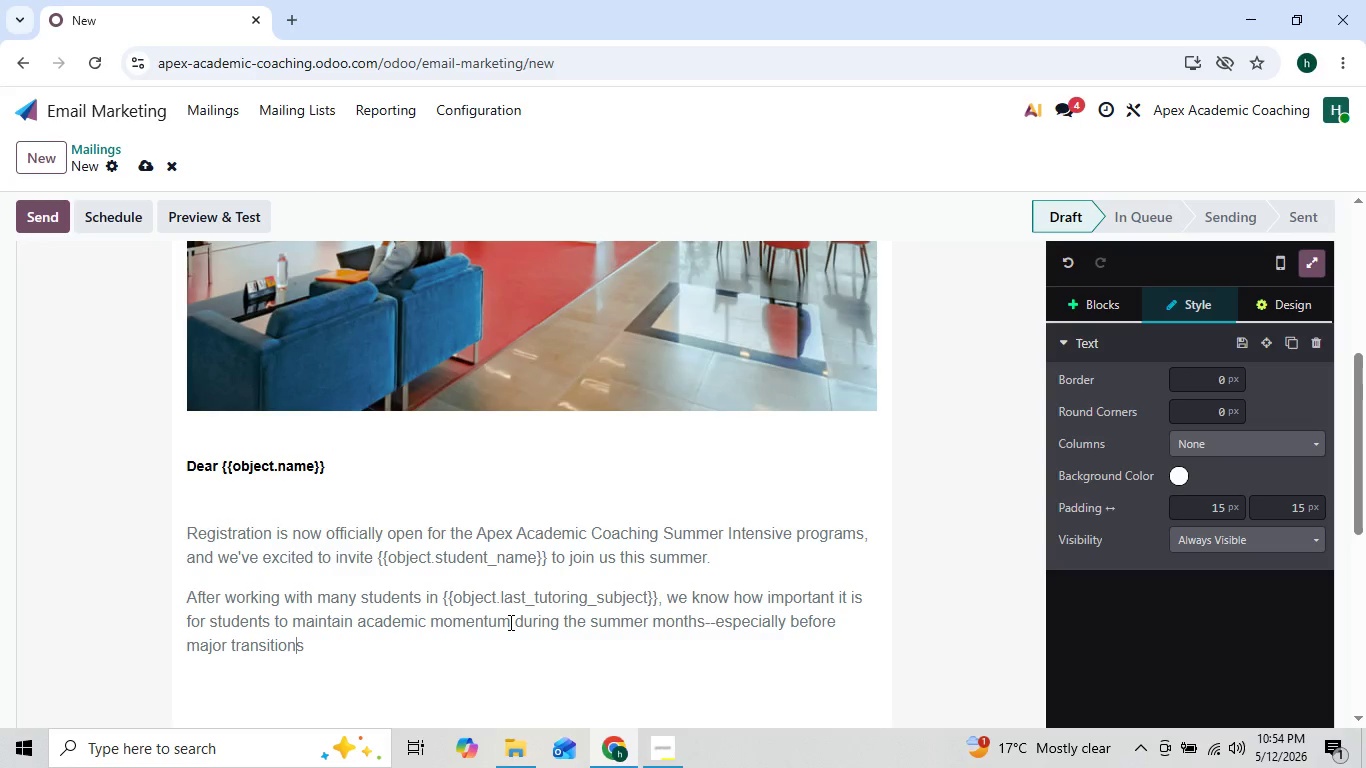 
key(ArrowRight)
 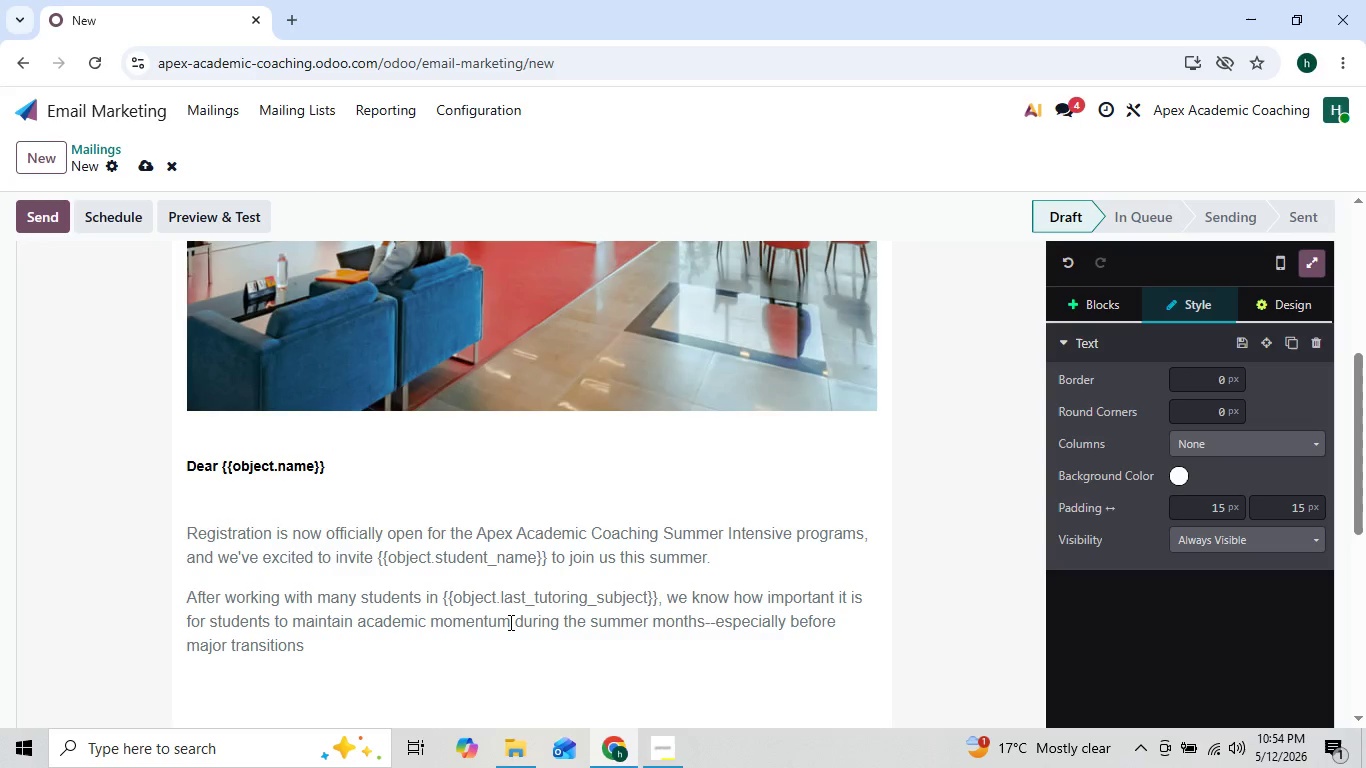 
type( such as:)
 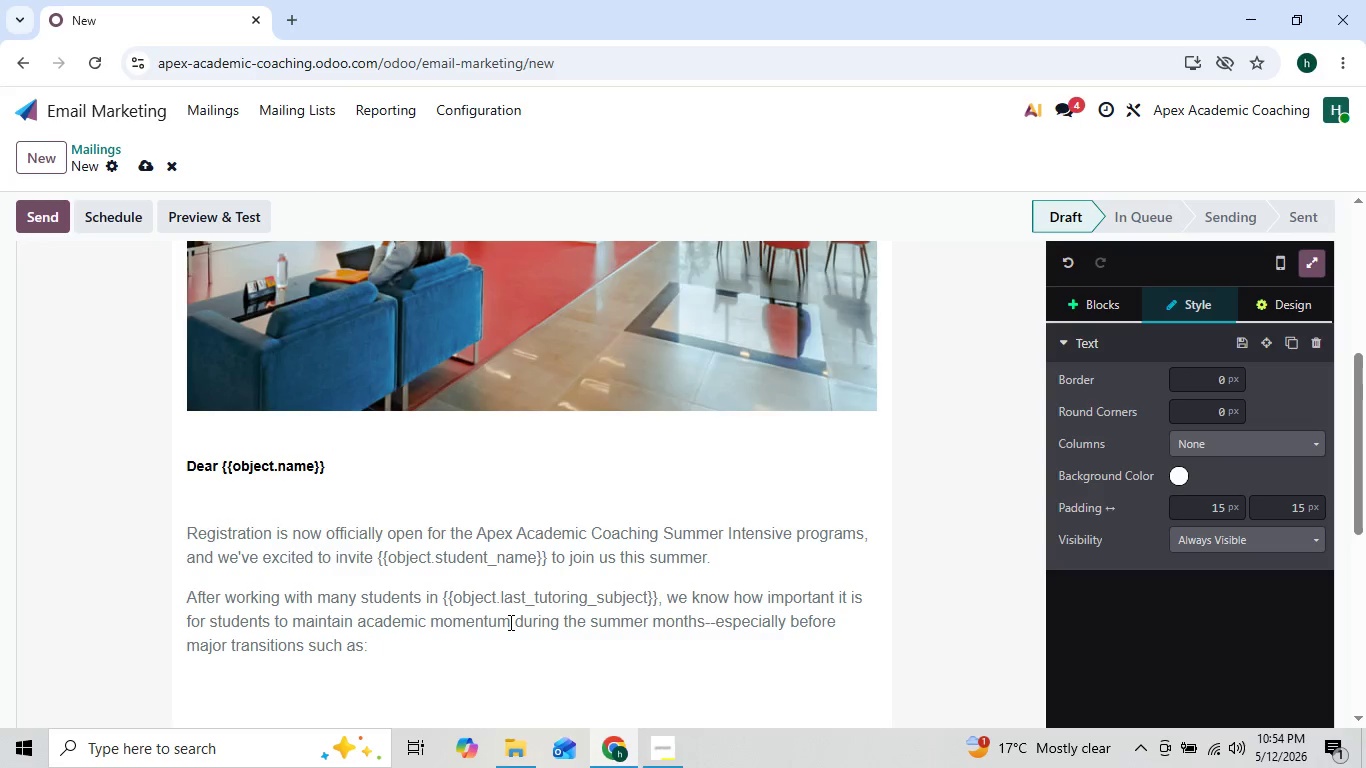 
key(Enter)
 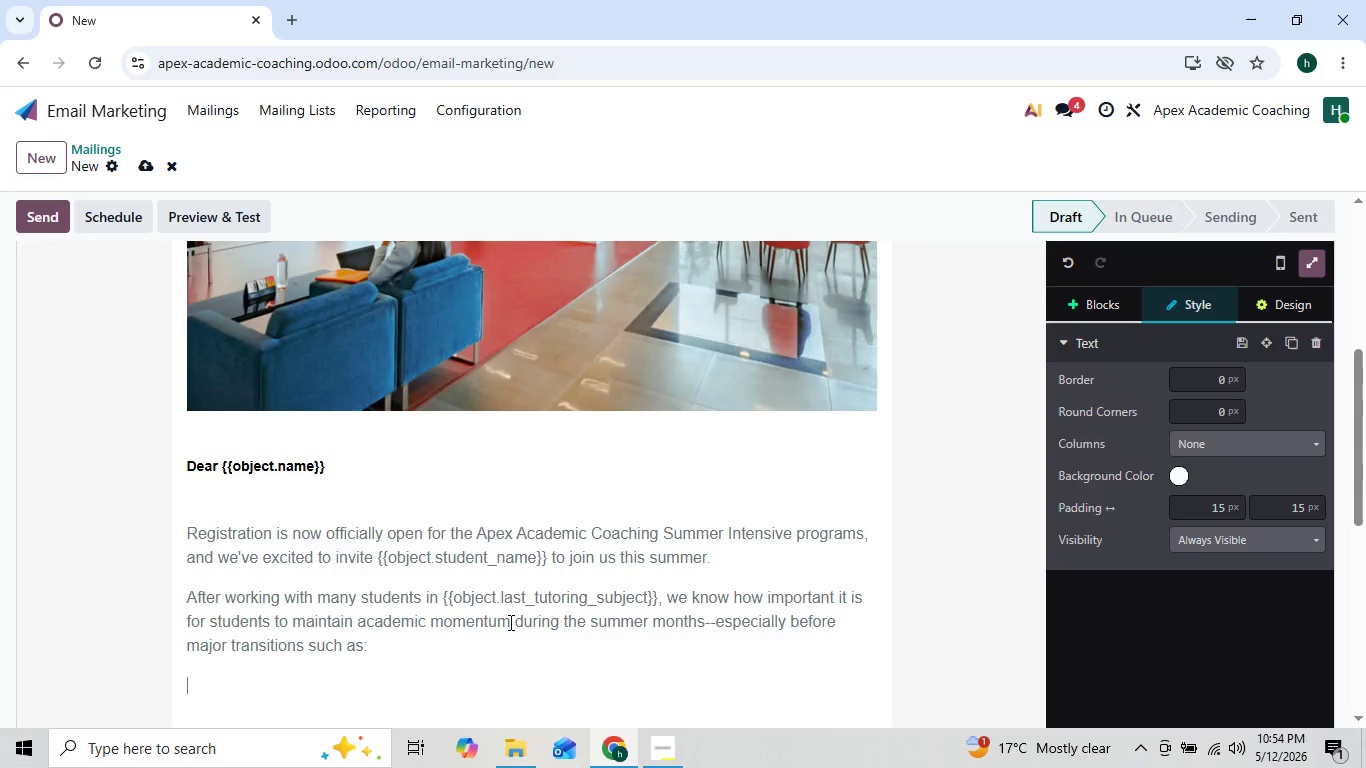 
type(/bu)
 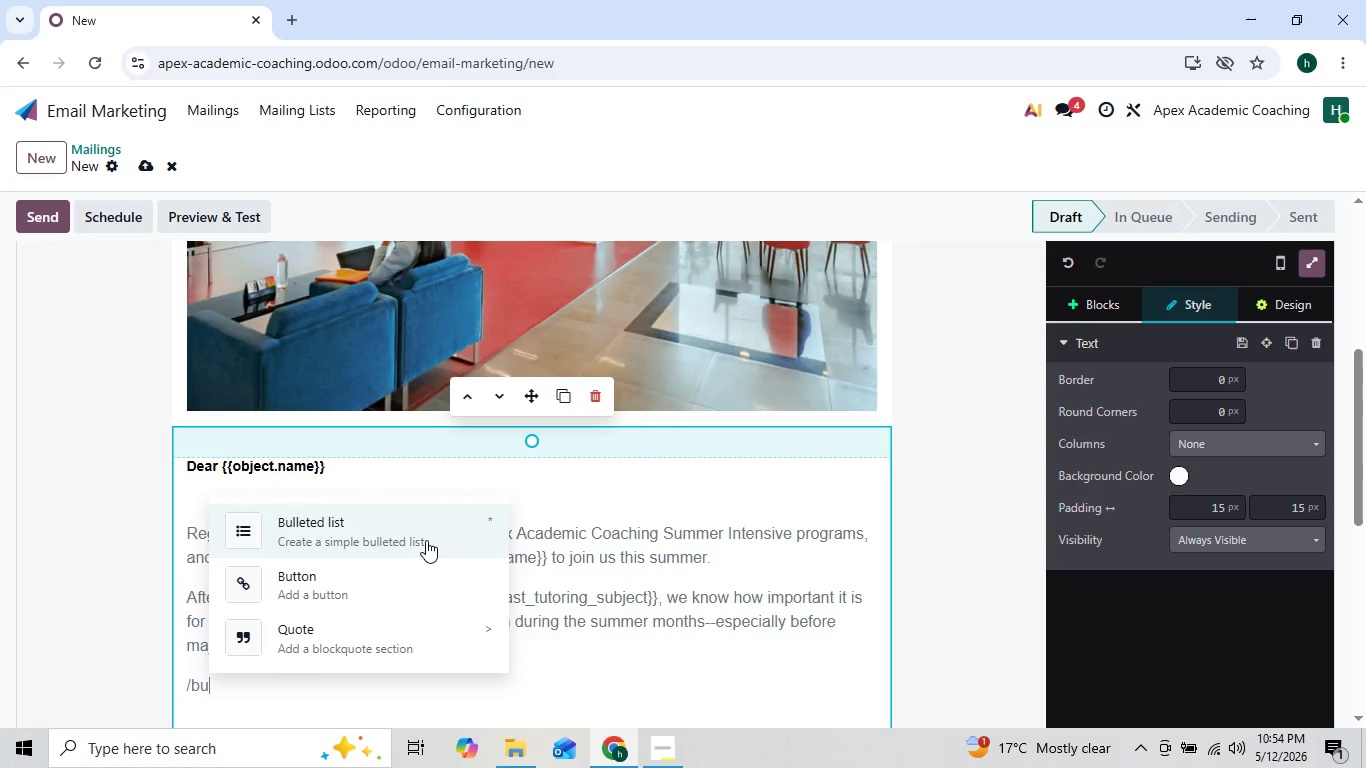 
left_click([426, 540])
 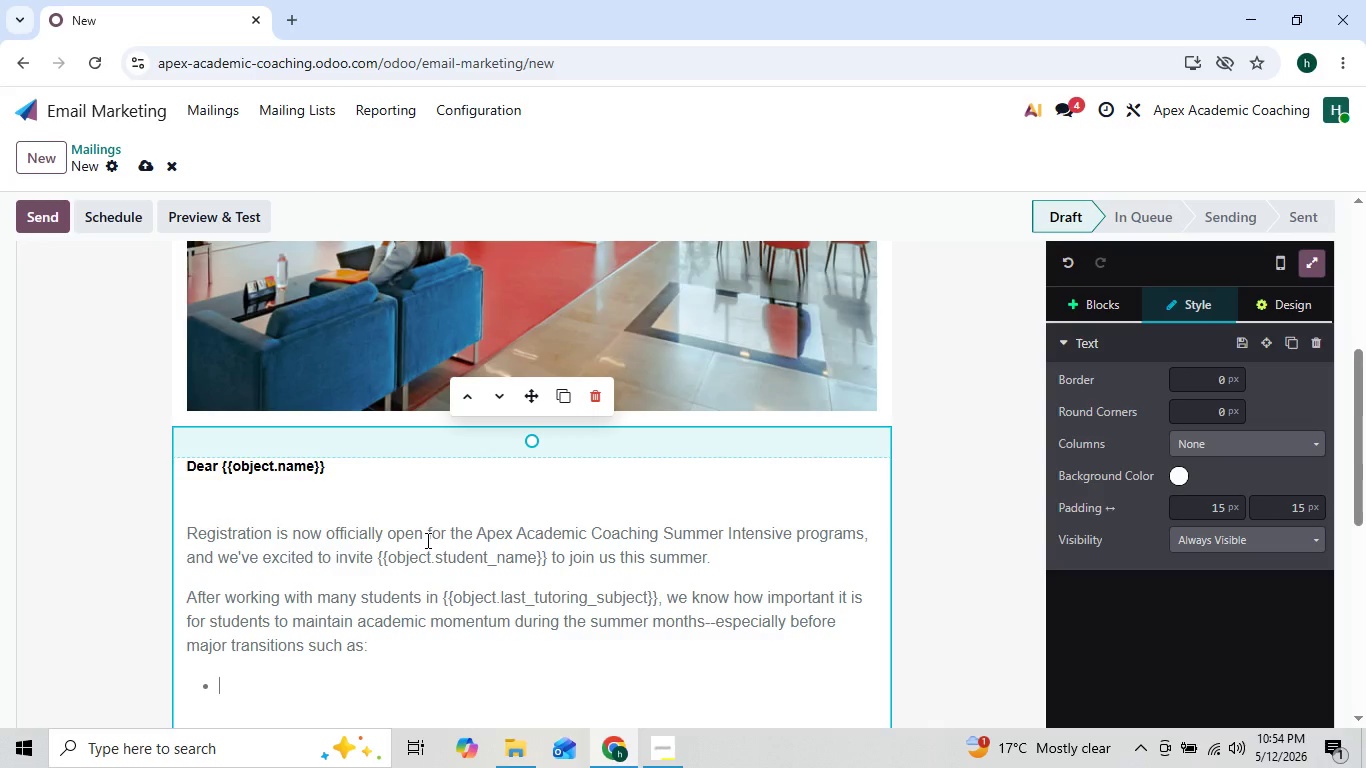 
type(Entering higher )
key(Backspace)
type(-level math)
 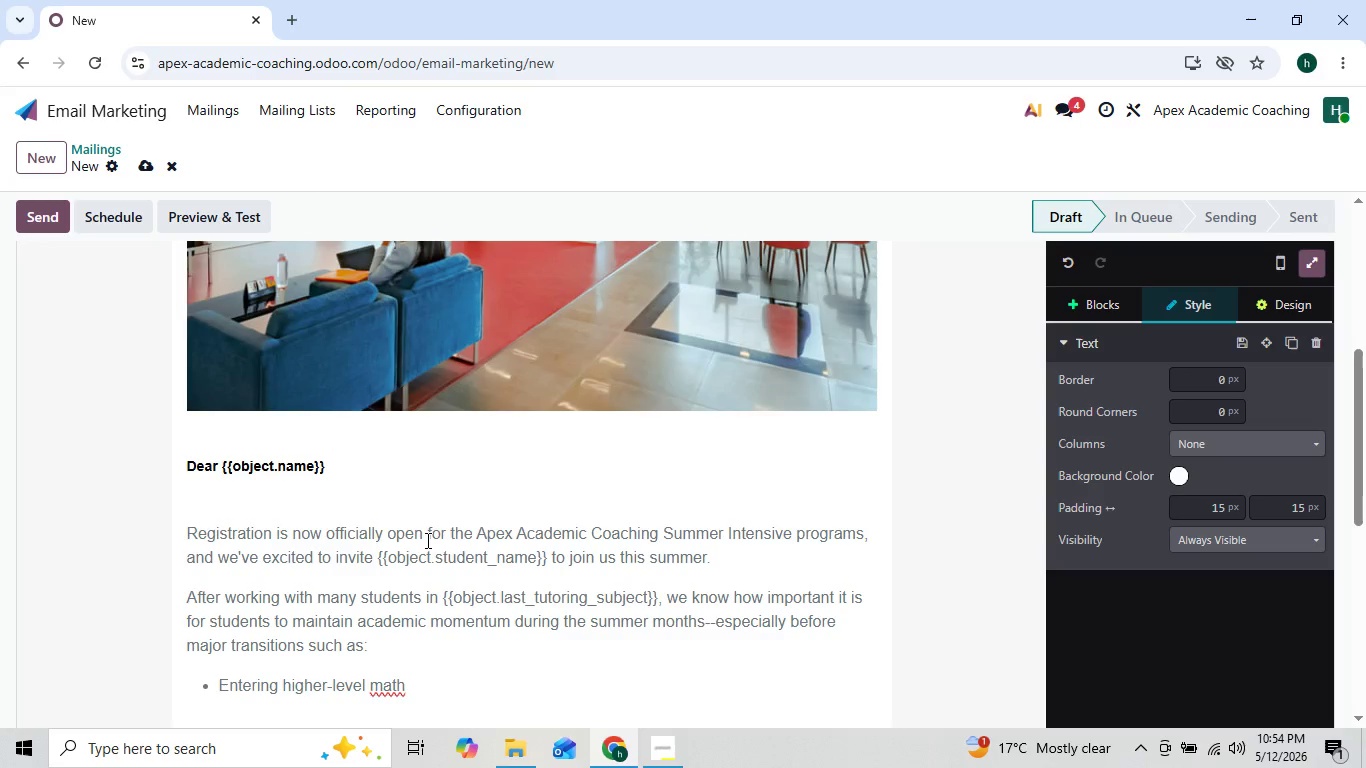 
key(ArrowLeft)
 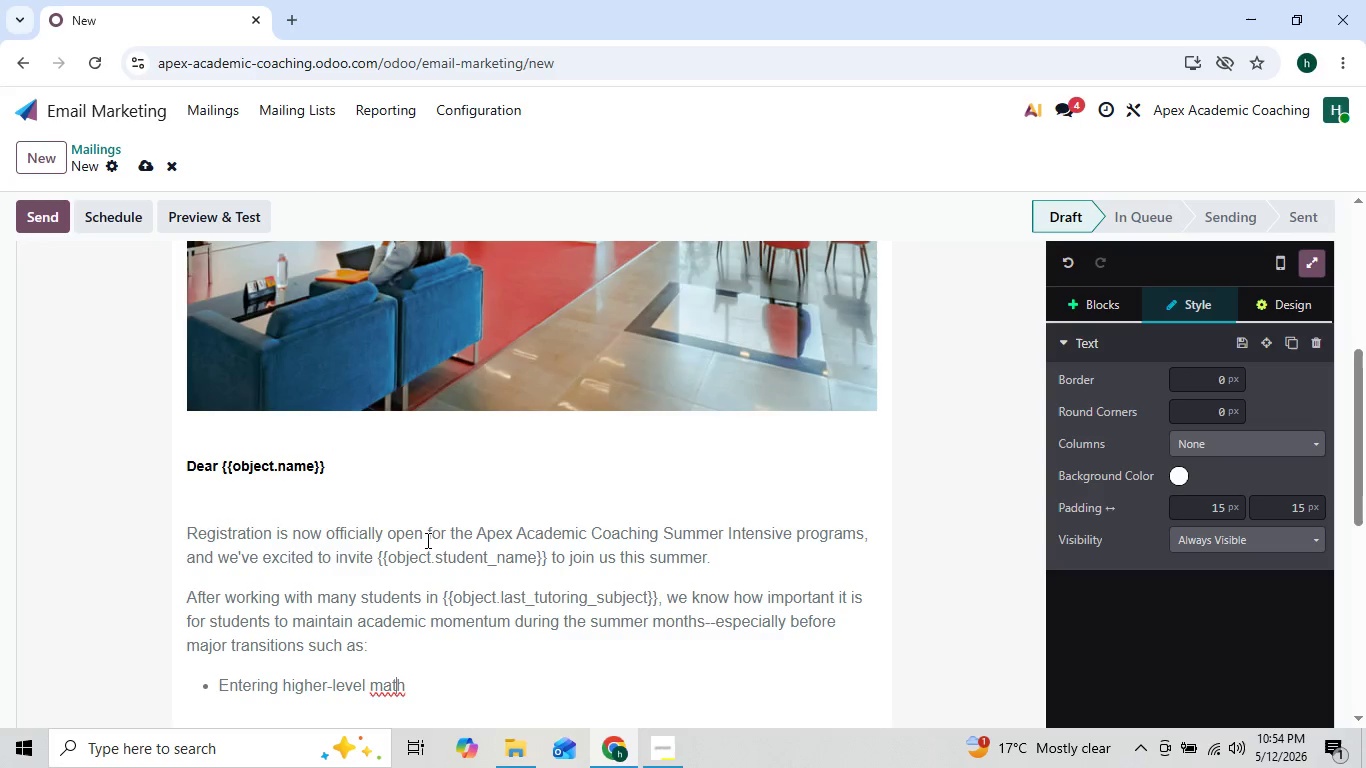 
key(ArrowRight)
 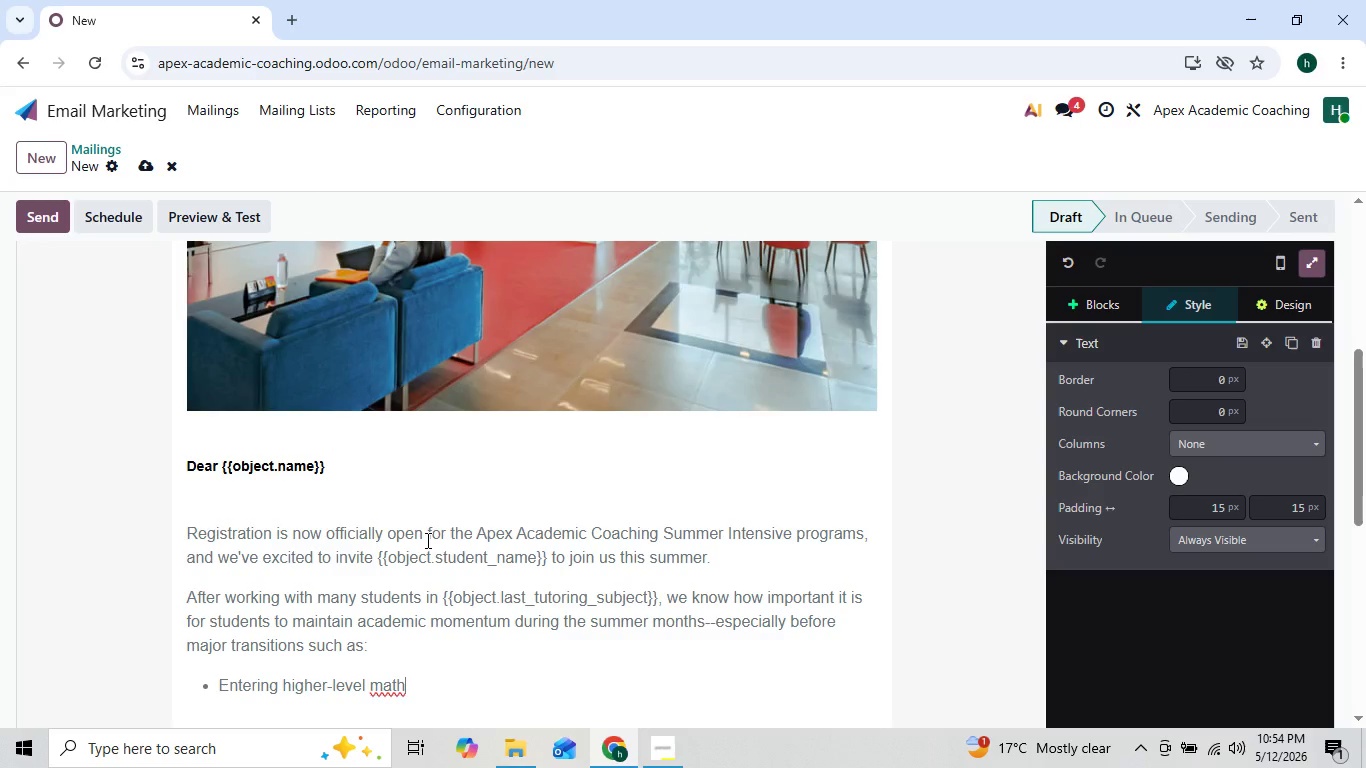 
key(Space)
 